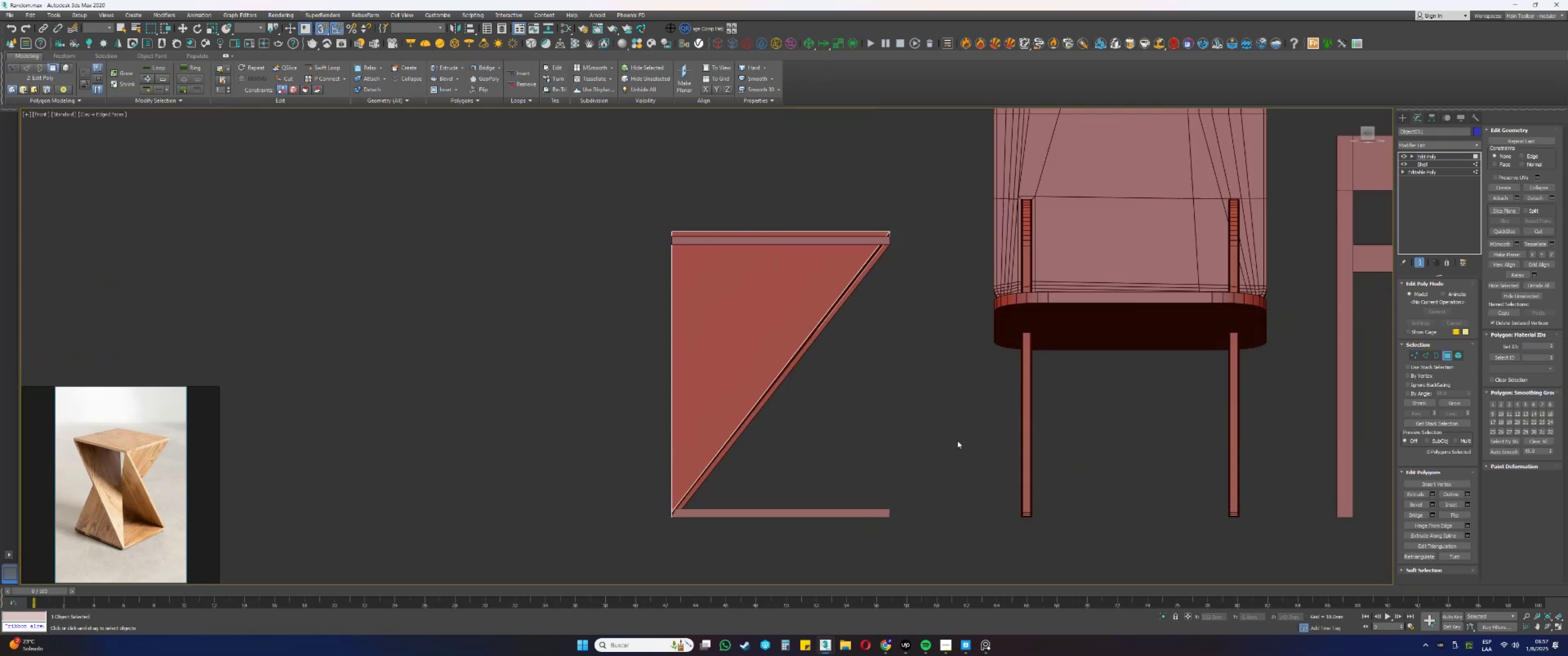 
hold_key(key=AltLeft, duration=0.52)
 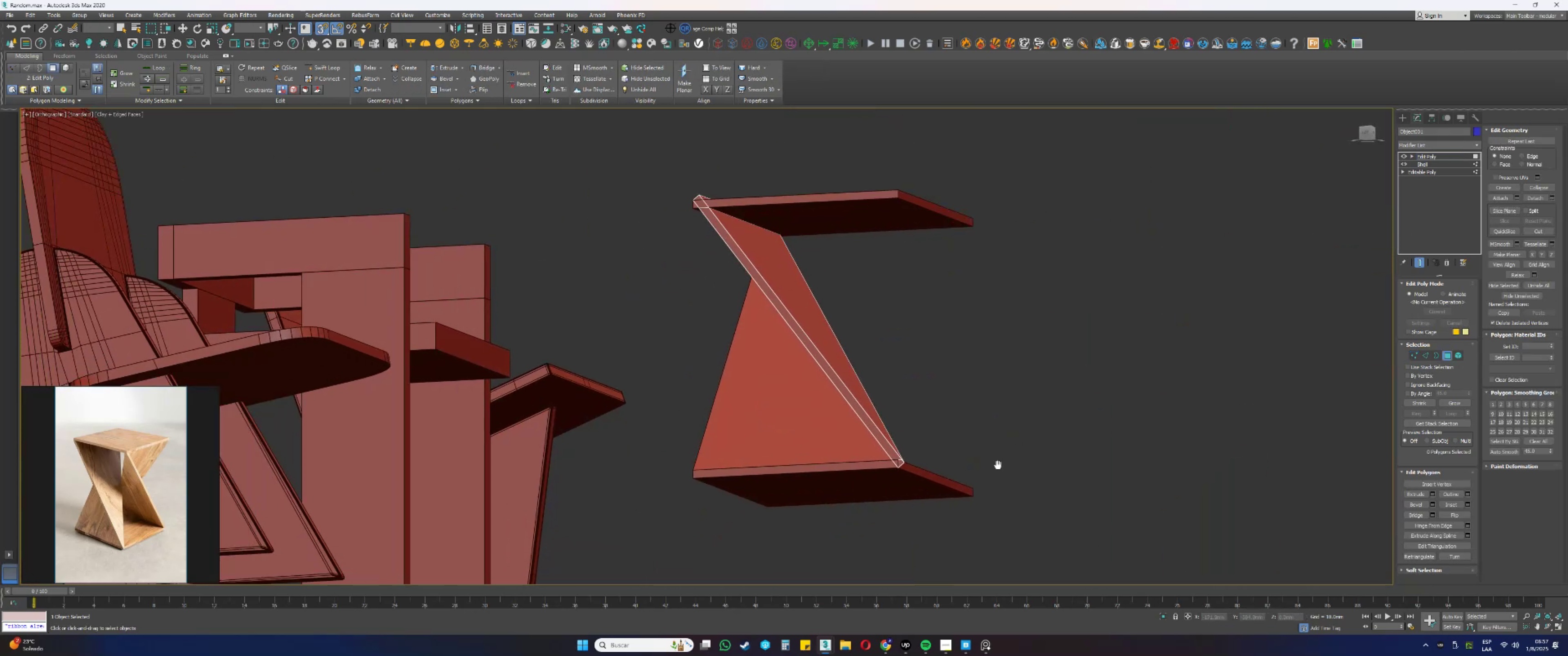 
left_click_drag(start_coordinate=[1045, 525], to_coordinate=[451, 135])
 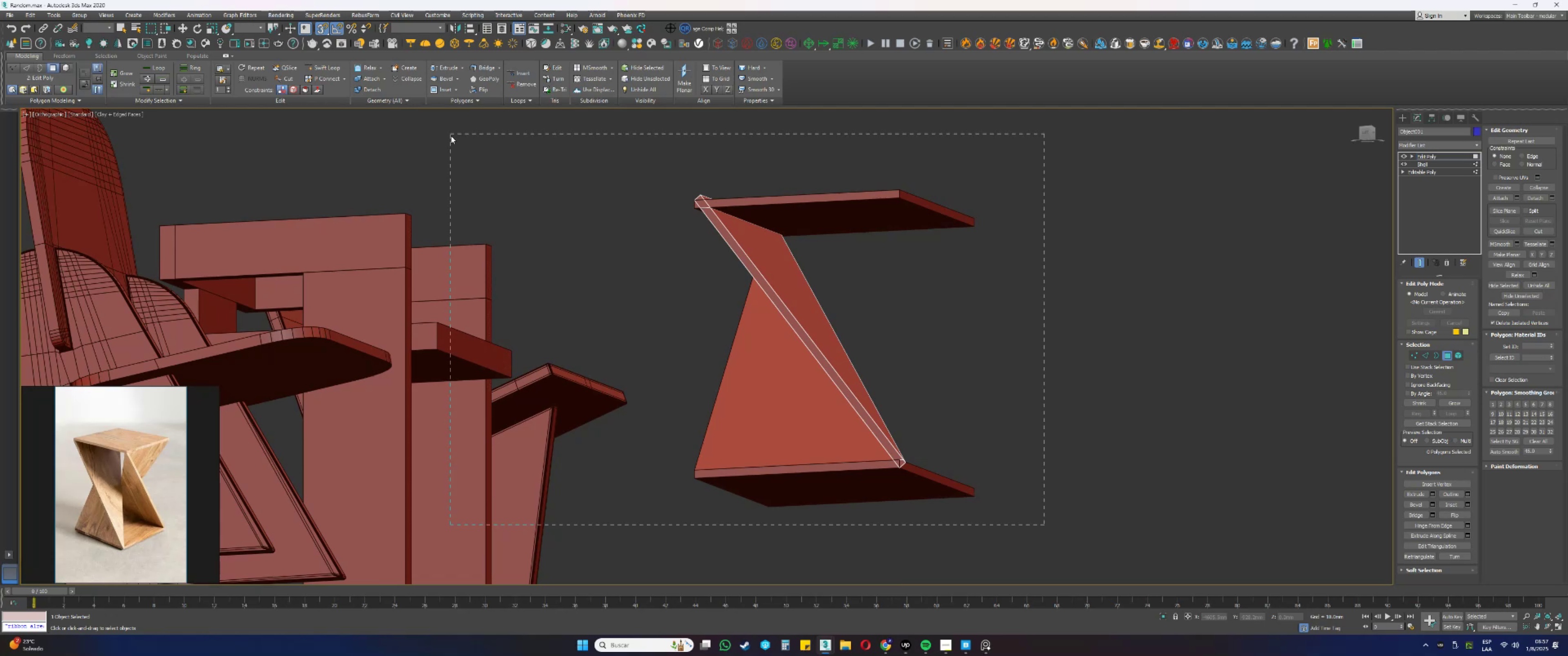 
key(Alt+AltLeft)
 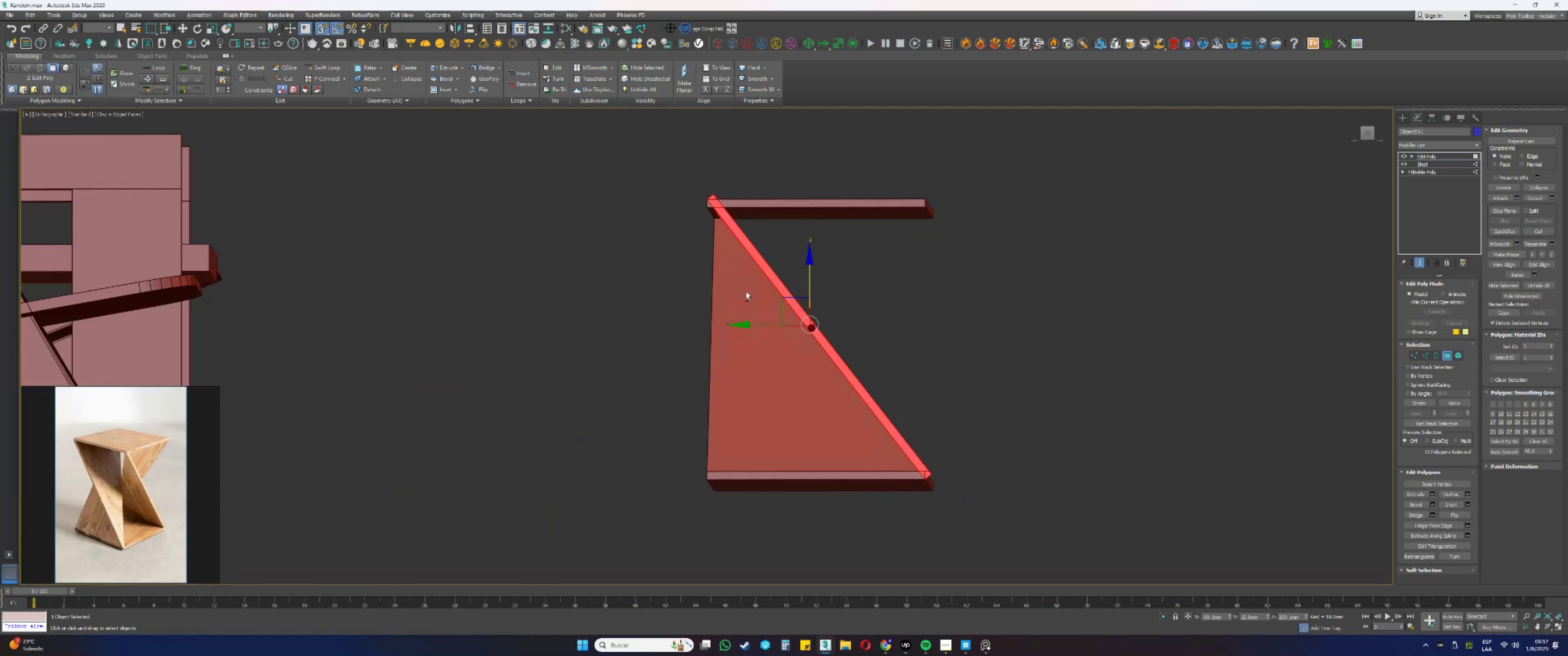 
hold_key(key=AltLeft, duration=0.31)
left_click_drag(start_coordinate=[963, 320], to_coordinate=[605, 299])
 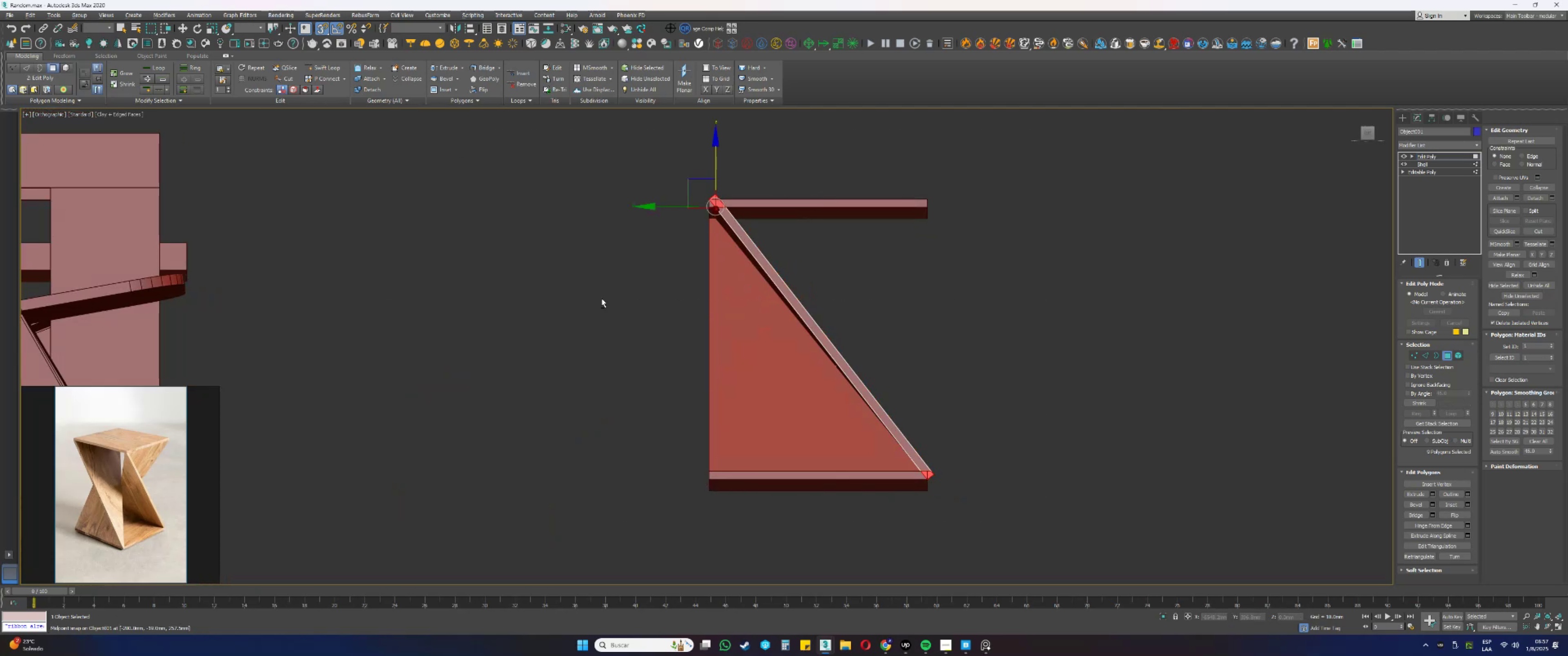 
hold_key(key=AltLeft, duration=0.42)
 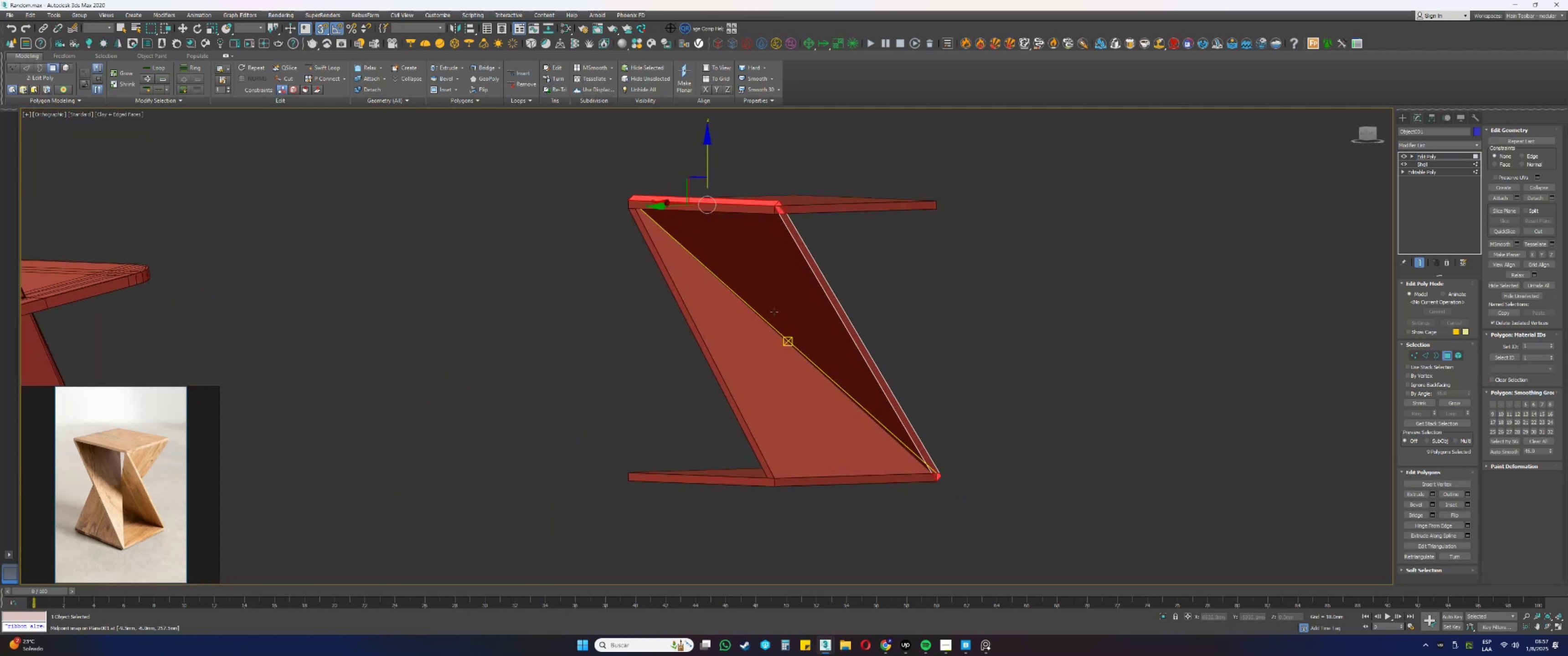 
key(Alt+AltLeft)
 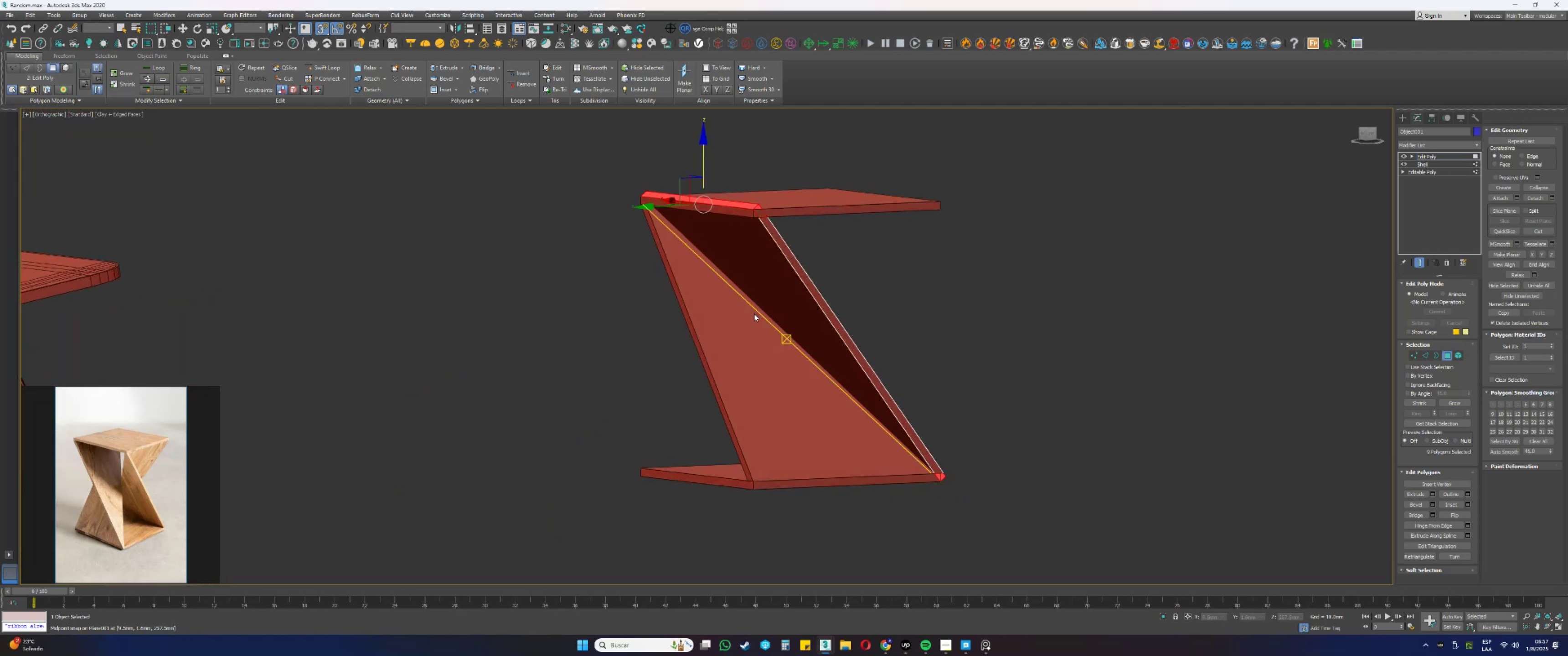 
type([Delete]3[F3][F3]1s)
 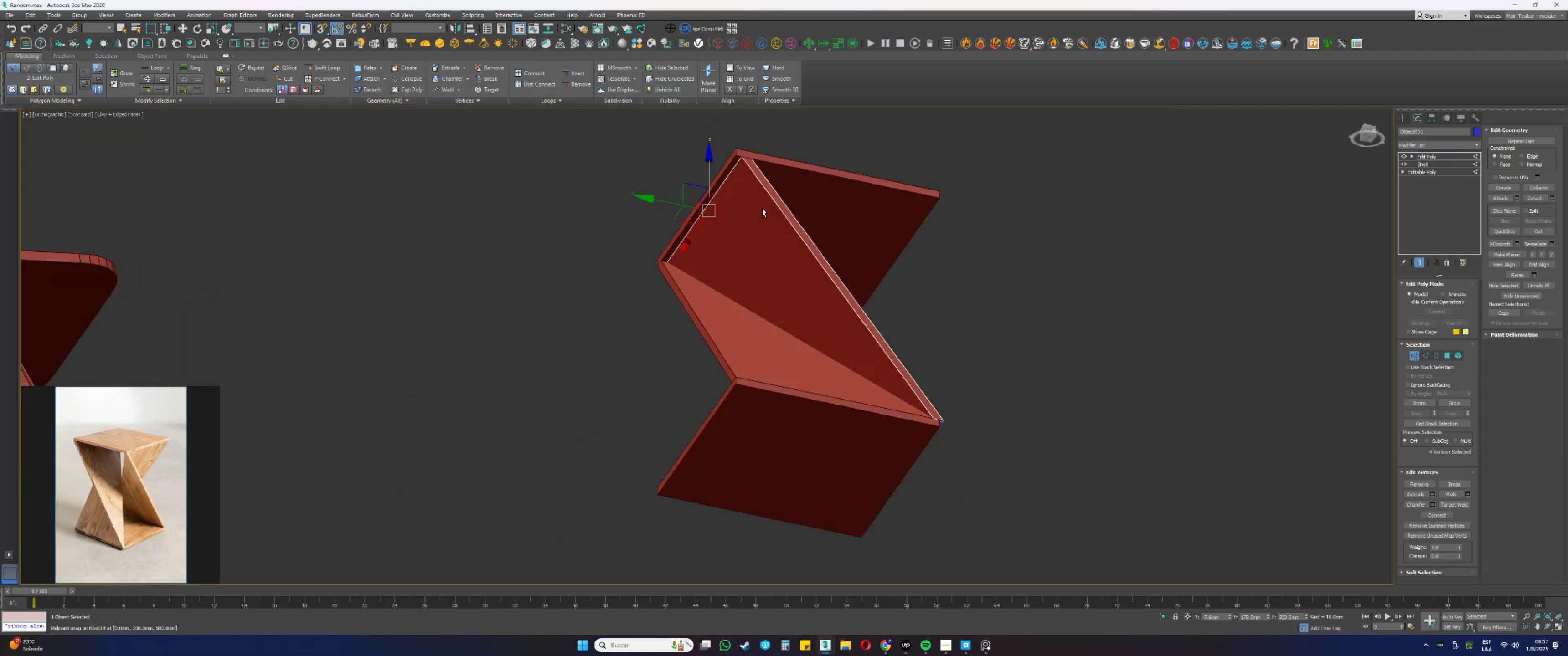 
left_click_drag(start_coordinate=[1015, 489], to_coordinate=[685, 154])
 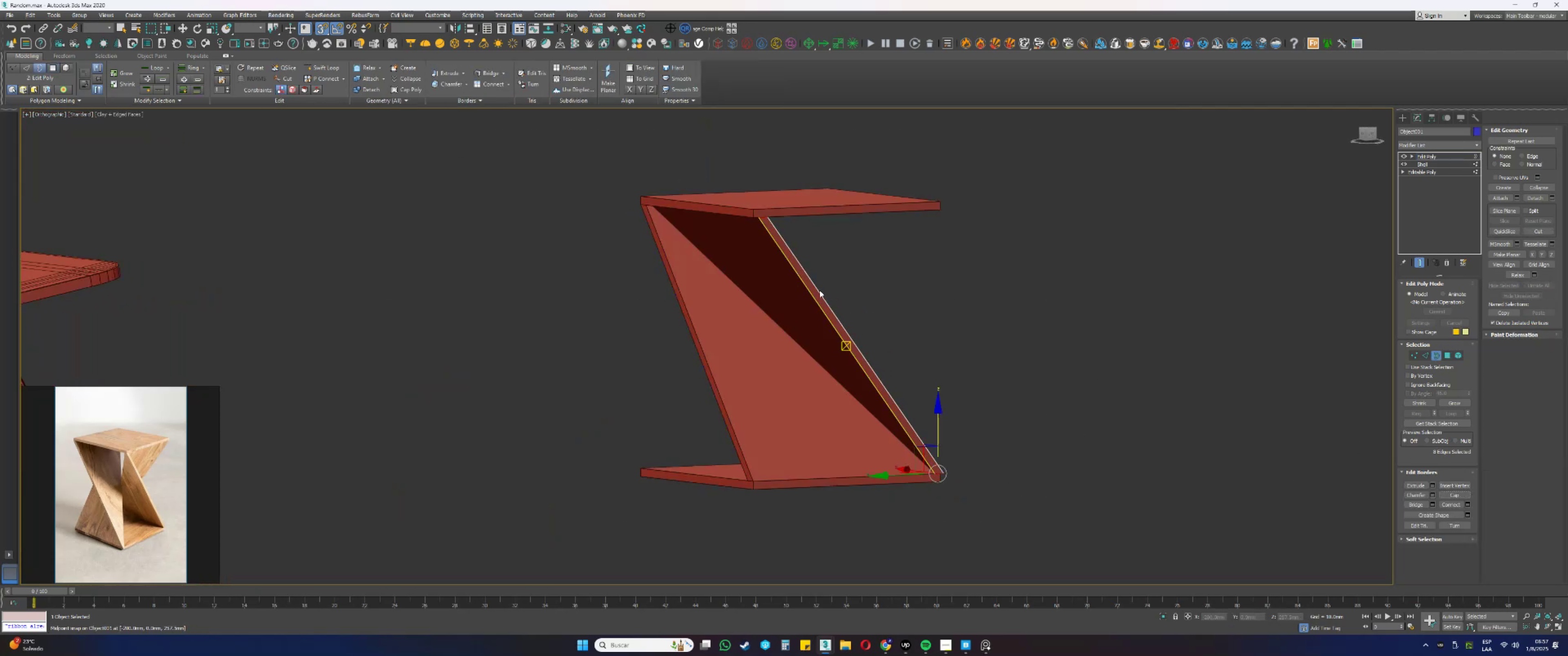 
left_click_drag(start_coordinate=[855, 268], to_coordinate=[524, 131])
 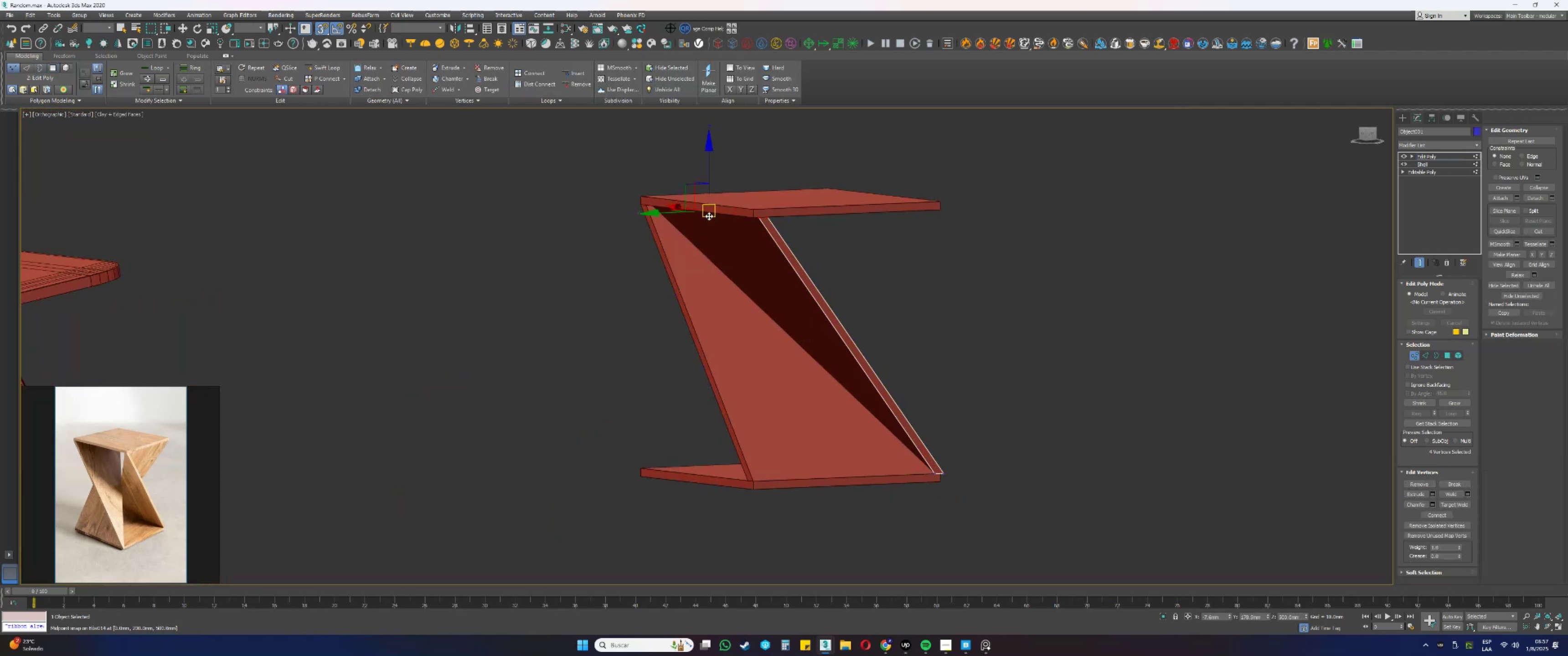 
key(Alt+AltLeft)
 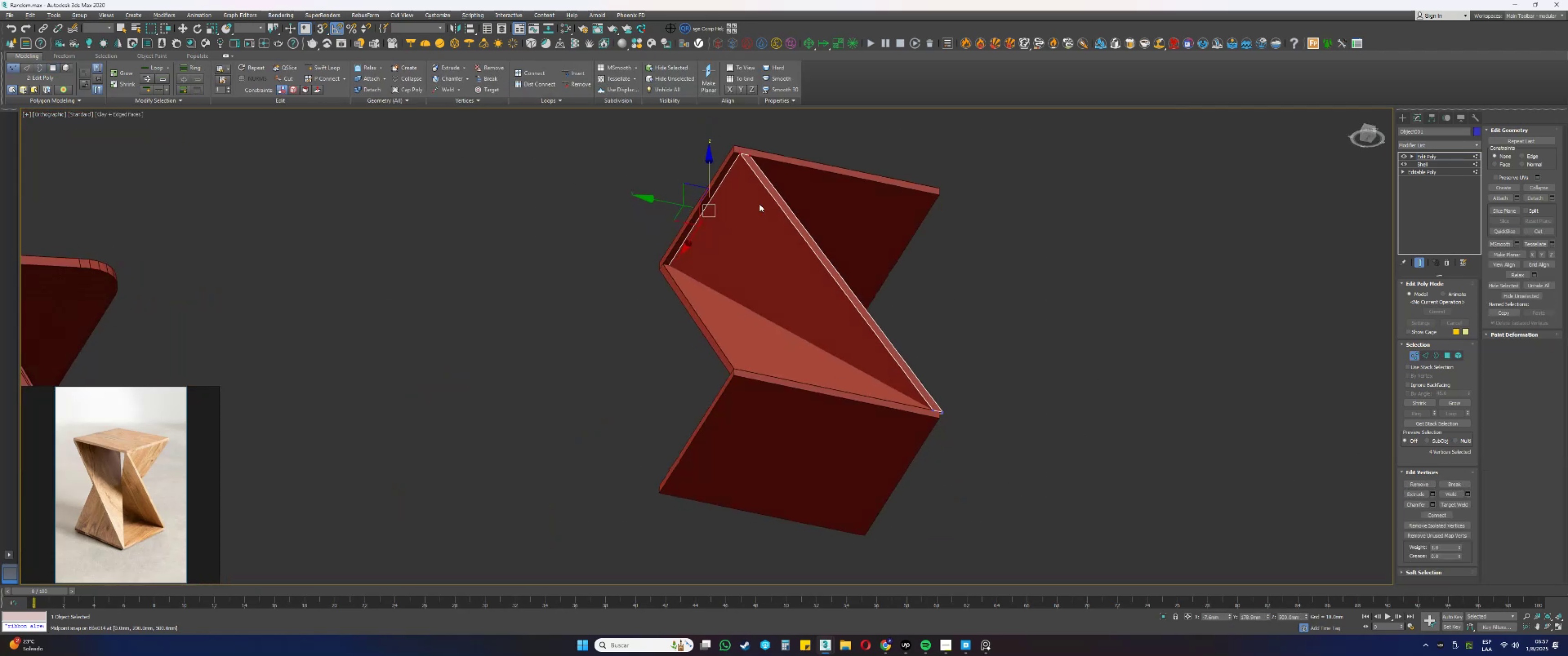 
scroll: coordinate [678, 195], scroll_direction: up, amount: 2.0
 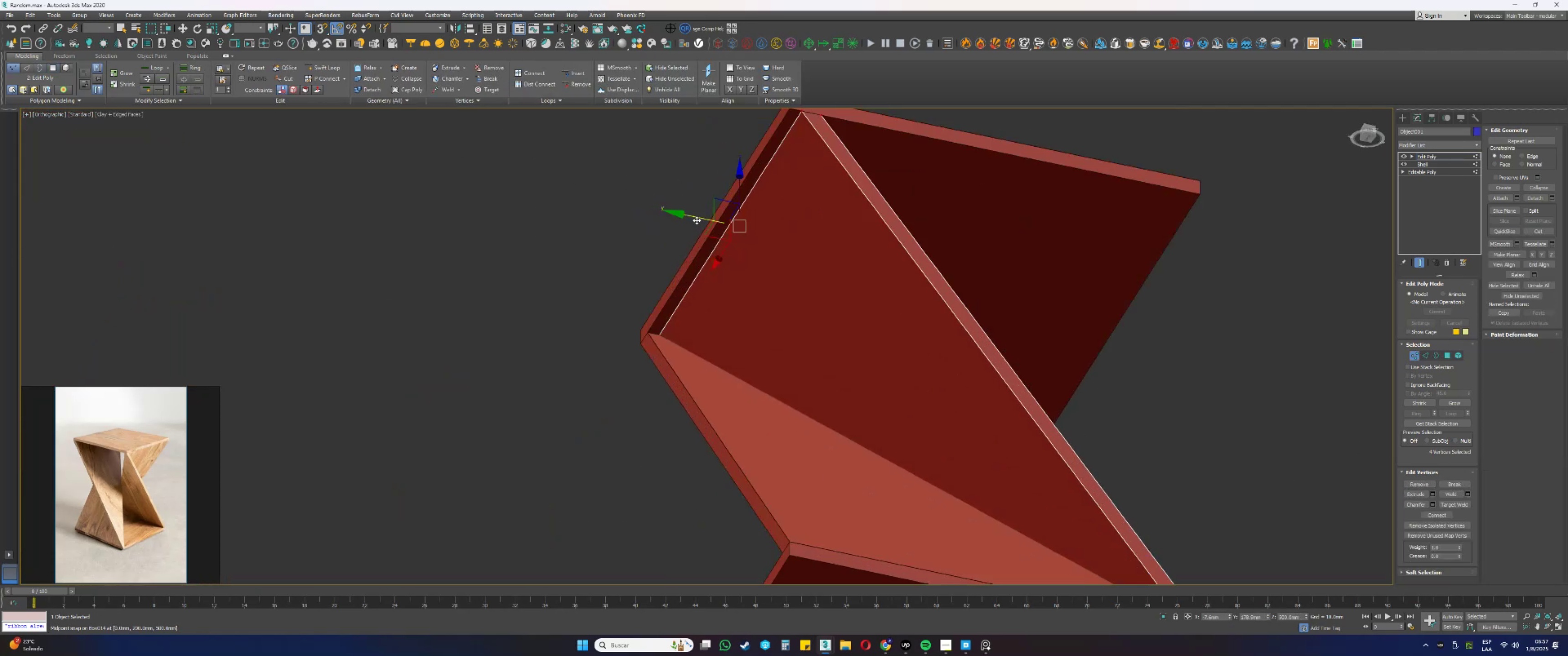 
left_click_drag(start_coordinate=[692, 216], to_coordinate=[686, 215])
 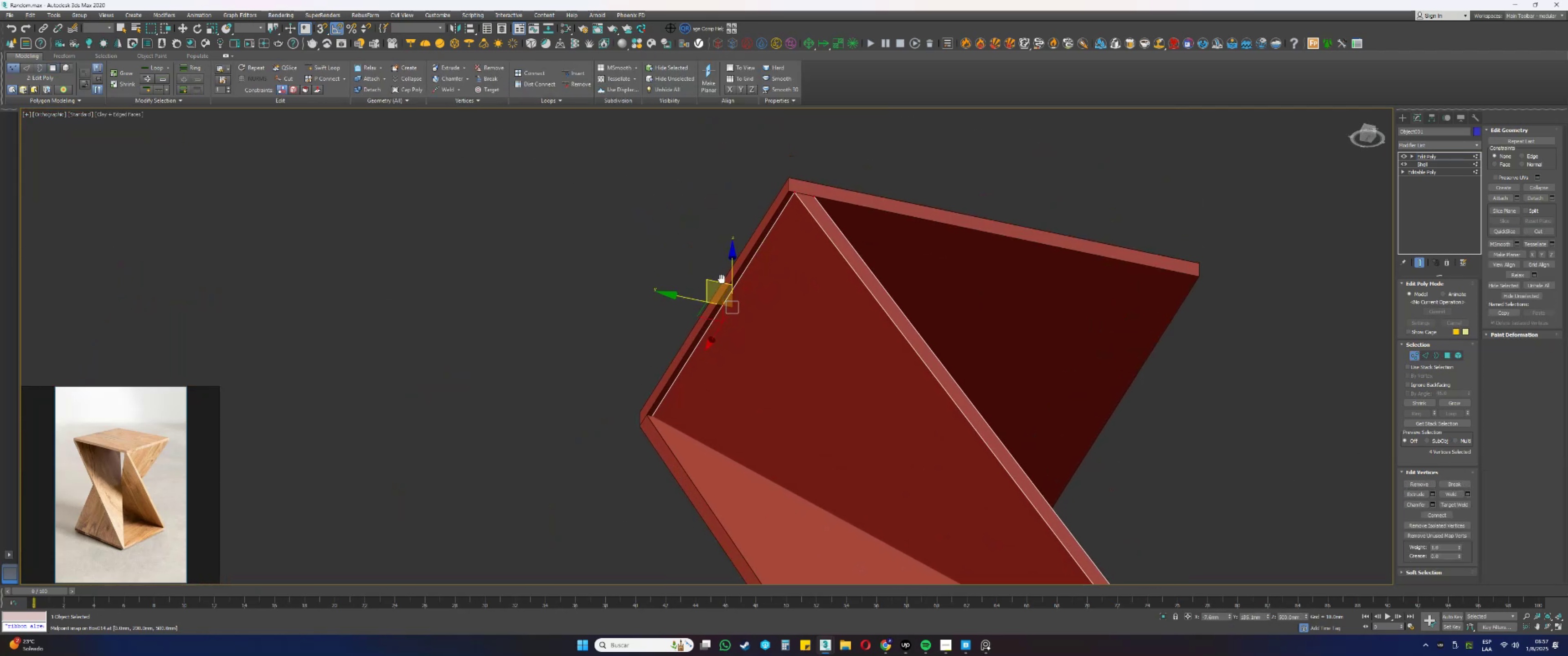 
scroll: coordinate [799, 189], scroll_direction: up, amount: 2.0
 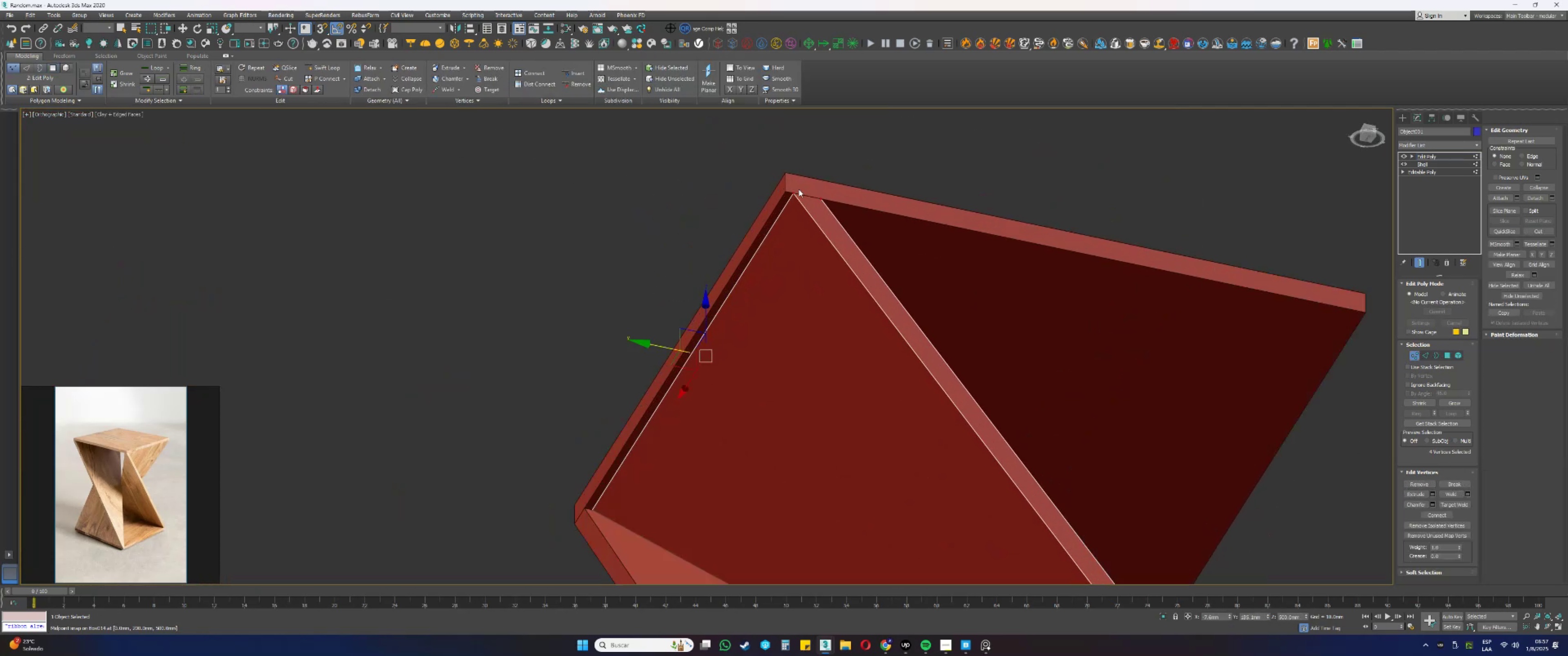 
type(ssss)
 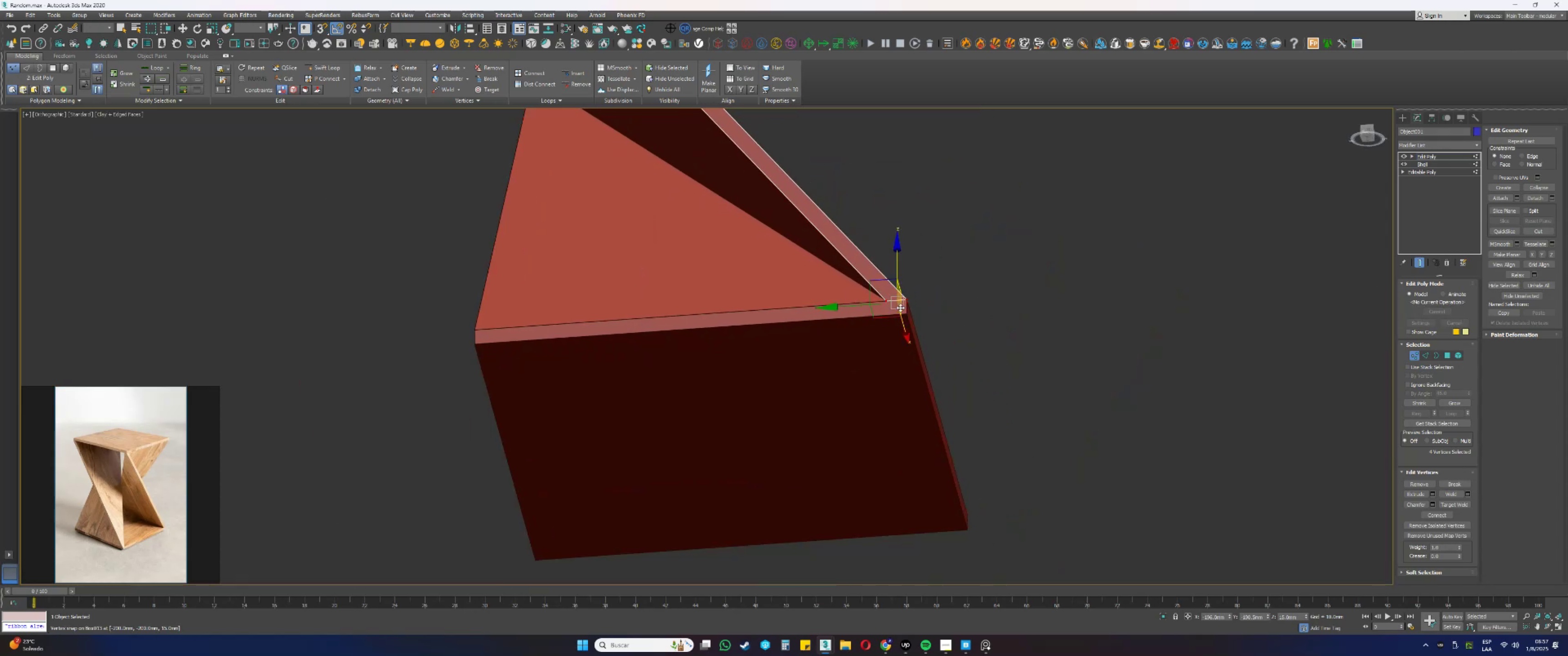 
left_click_drag(start_coordinate=[792, 194], to_coordinate=[777, 189])
 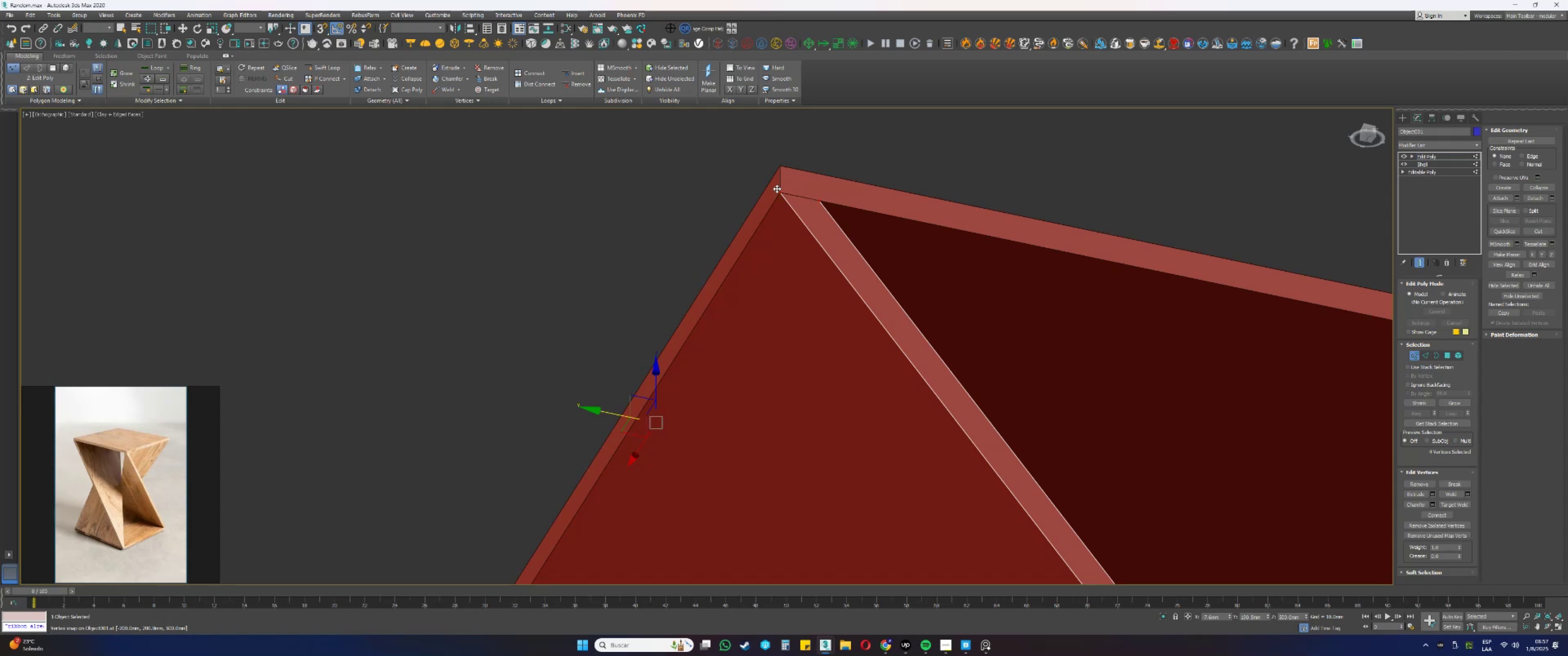 
scroll: coordinate [766, 183], scroll_direction: down, amount: 4.0
 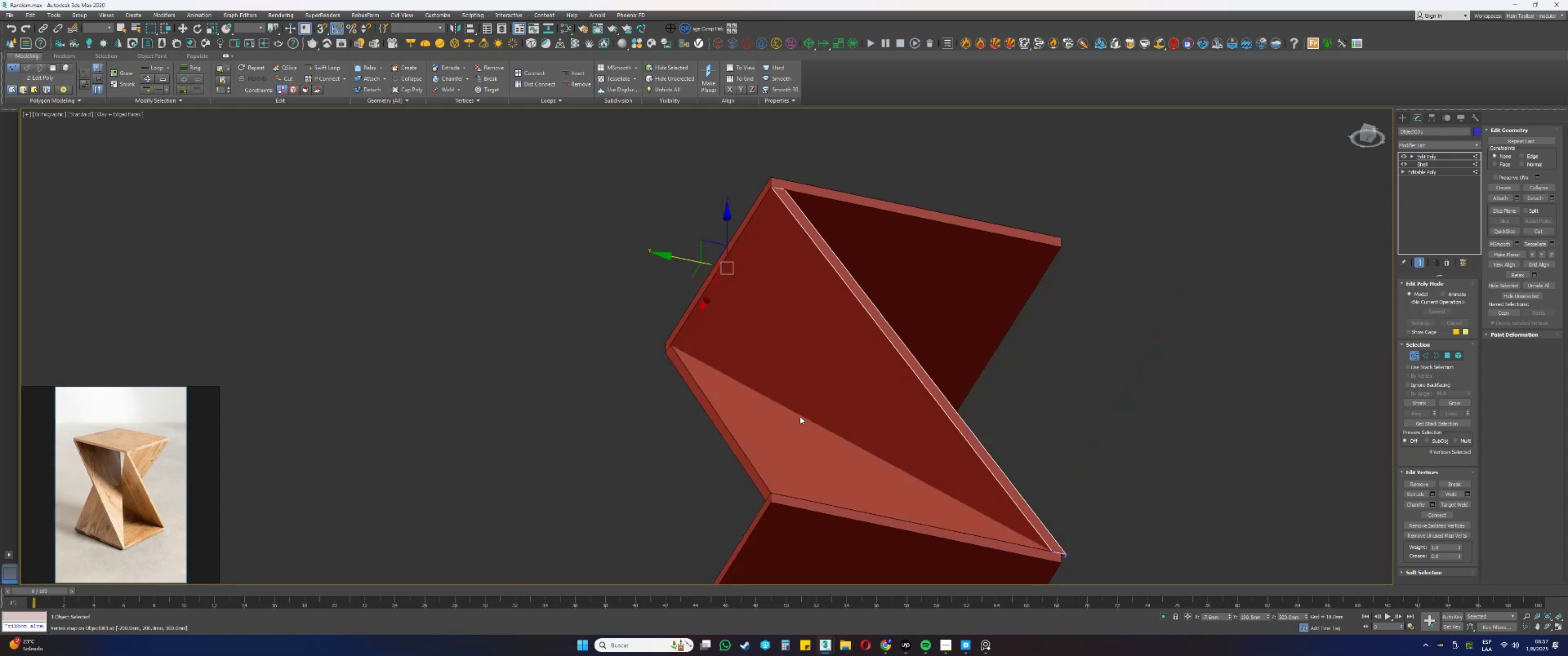 
hold_key(key=AltLeft, duration=0.34)
 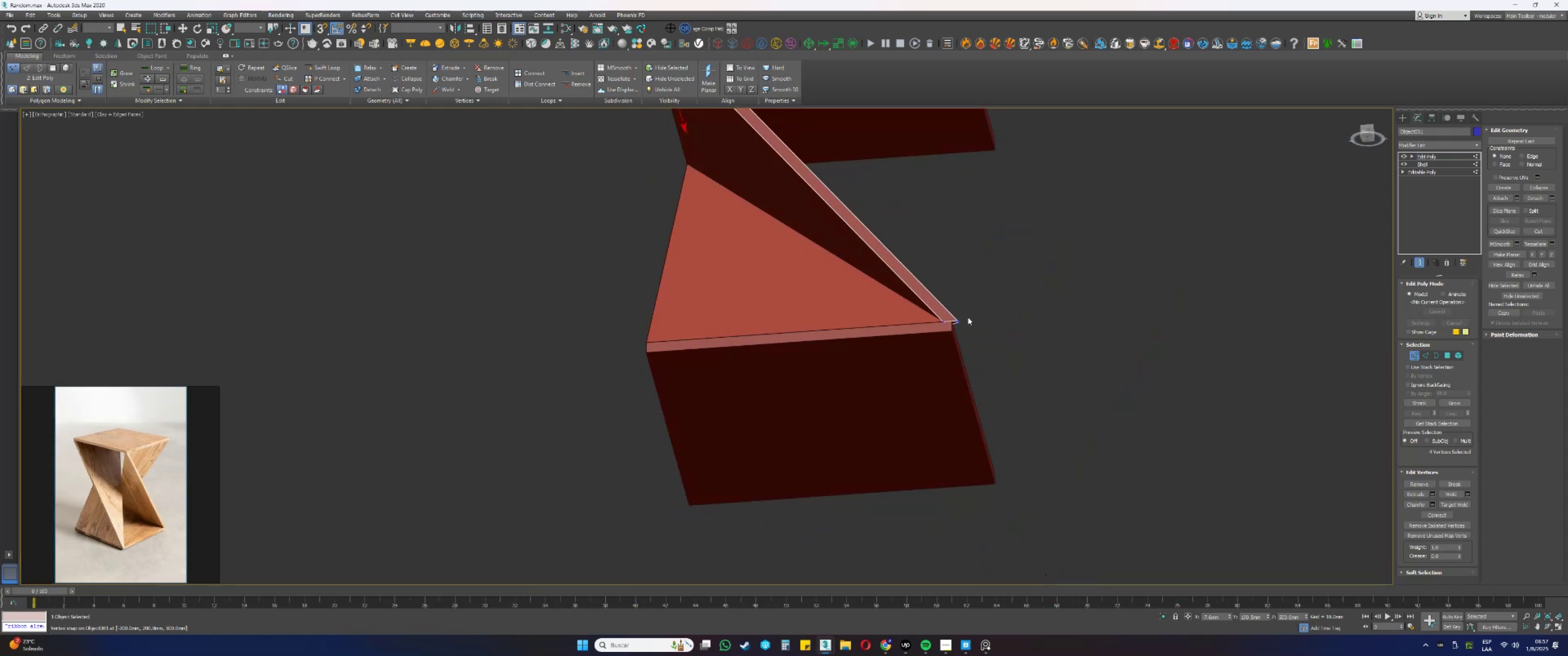 
left_click_drag(start_coordinate=[995, 375], to_coordinate=[869, 279])
 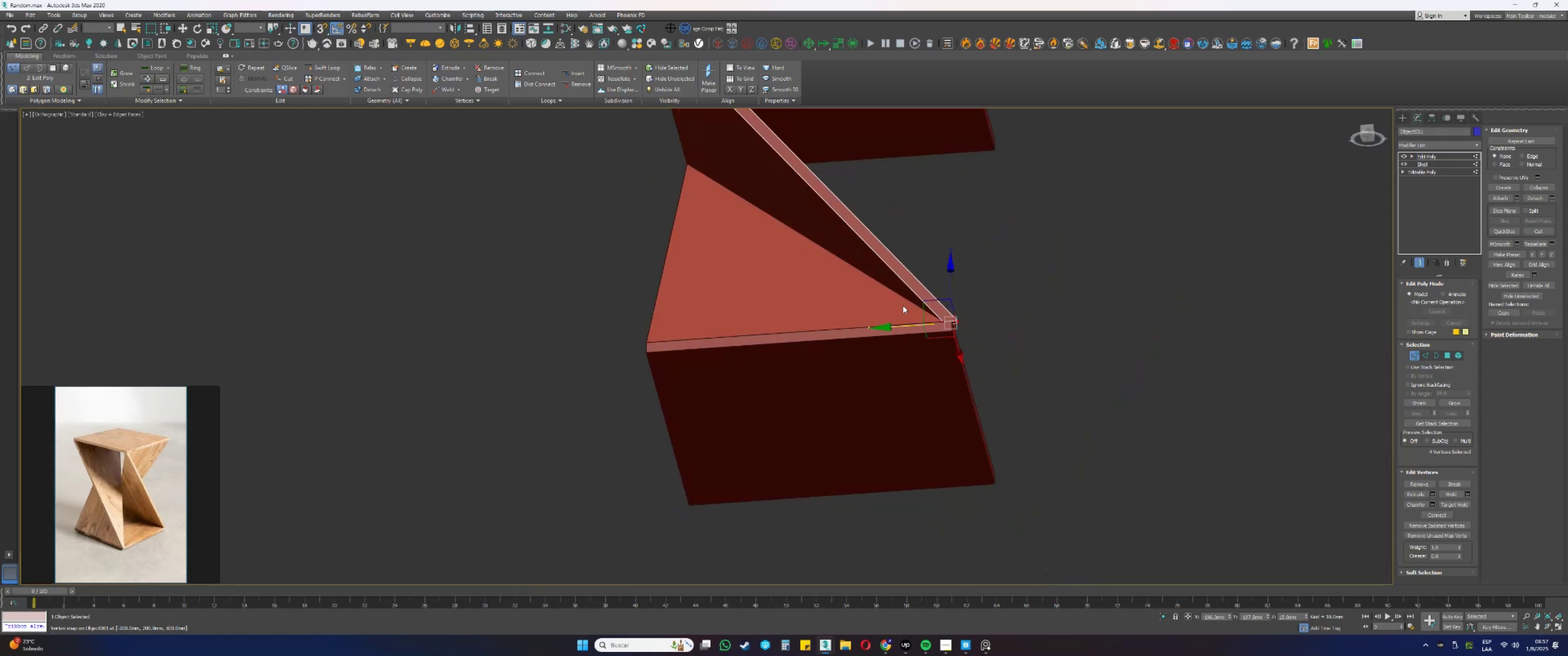 
scroll: coordinate [960, 325], scroll_direction: up, amount: 3.0
 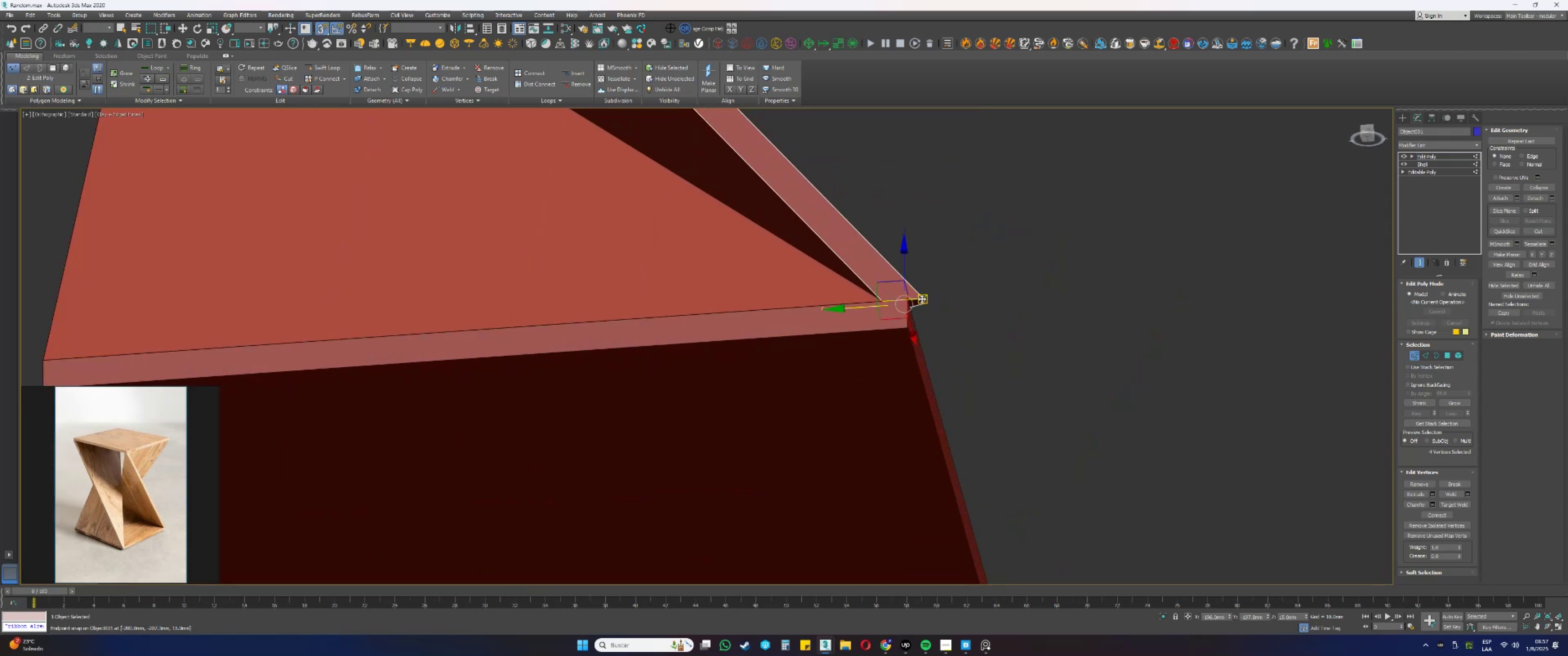 
left_click_drag(start_coordinate=[923, 299], to_coordinate=[907, 299])
 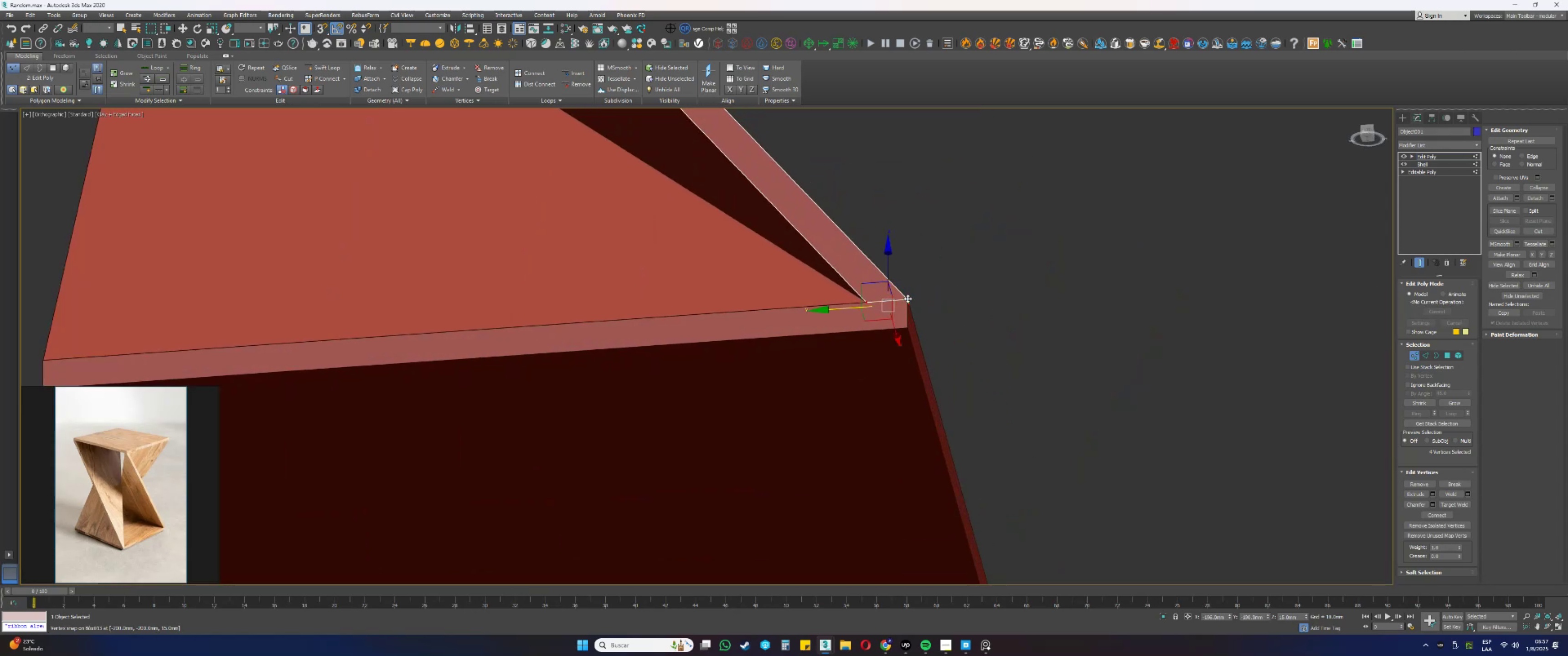 
scroll: coordinate [906, 300], scroll_direction: down, amount: 3.0
 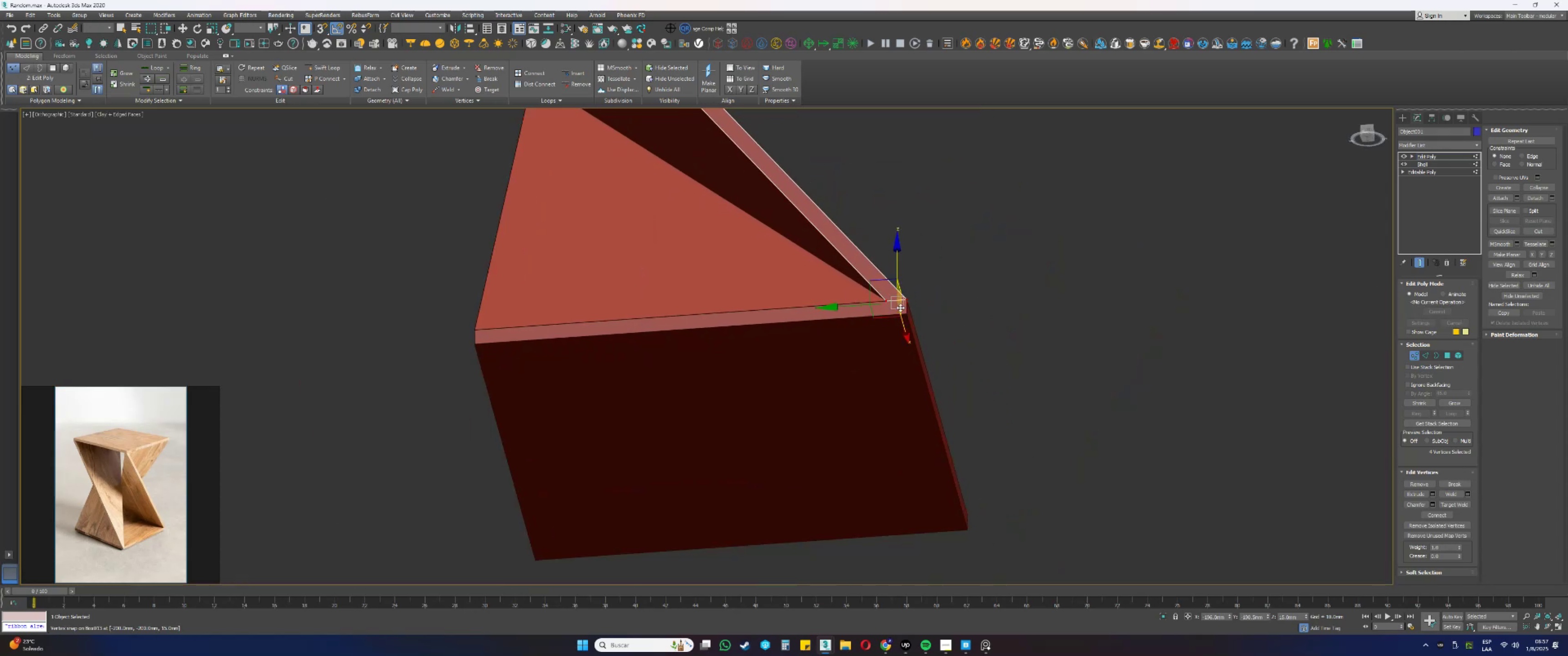 
hold_key(key=AltLeft, duration=0.71)
 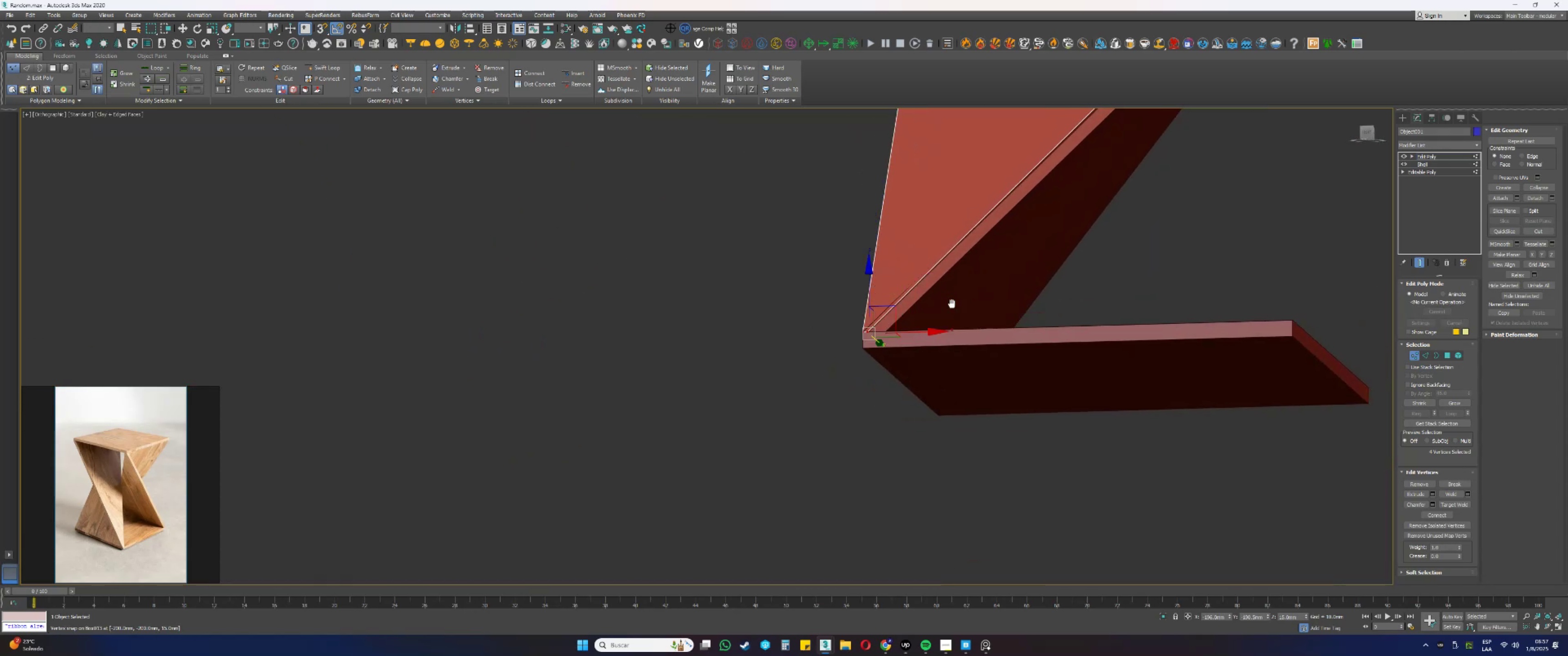 
hold_key(key=AltLeft, duration=0.34)
scroll: coordinate [822, 395], scroll_direction: down, amount: 1.0
 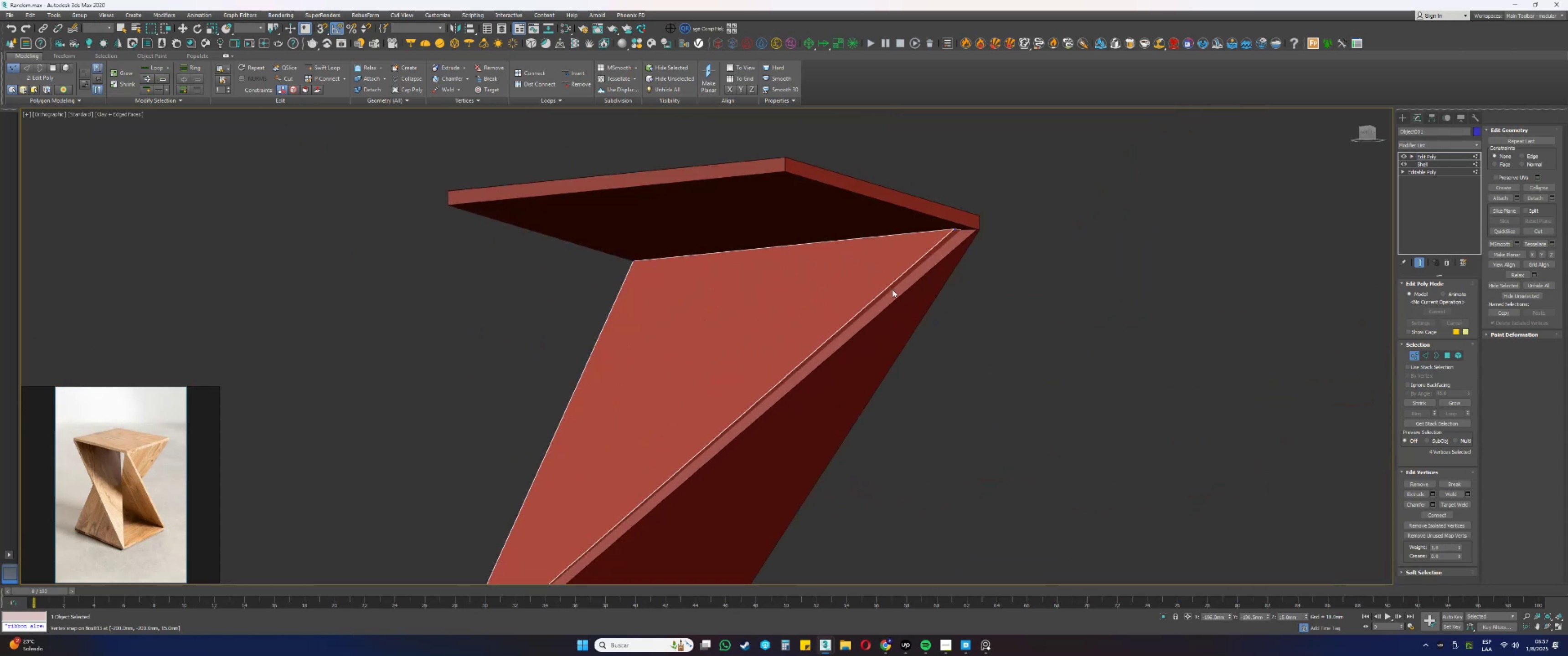 
scroll: coordinate [973, 230], scroll_direction: up, amount: 5.0
 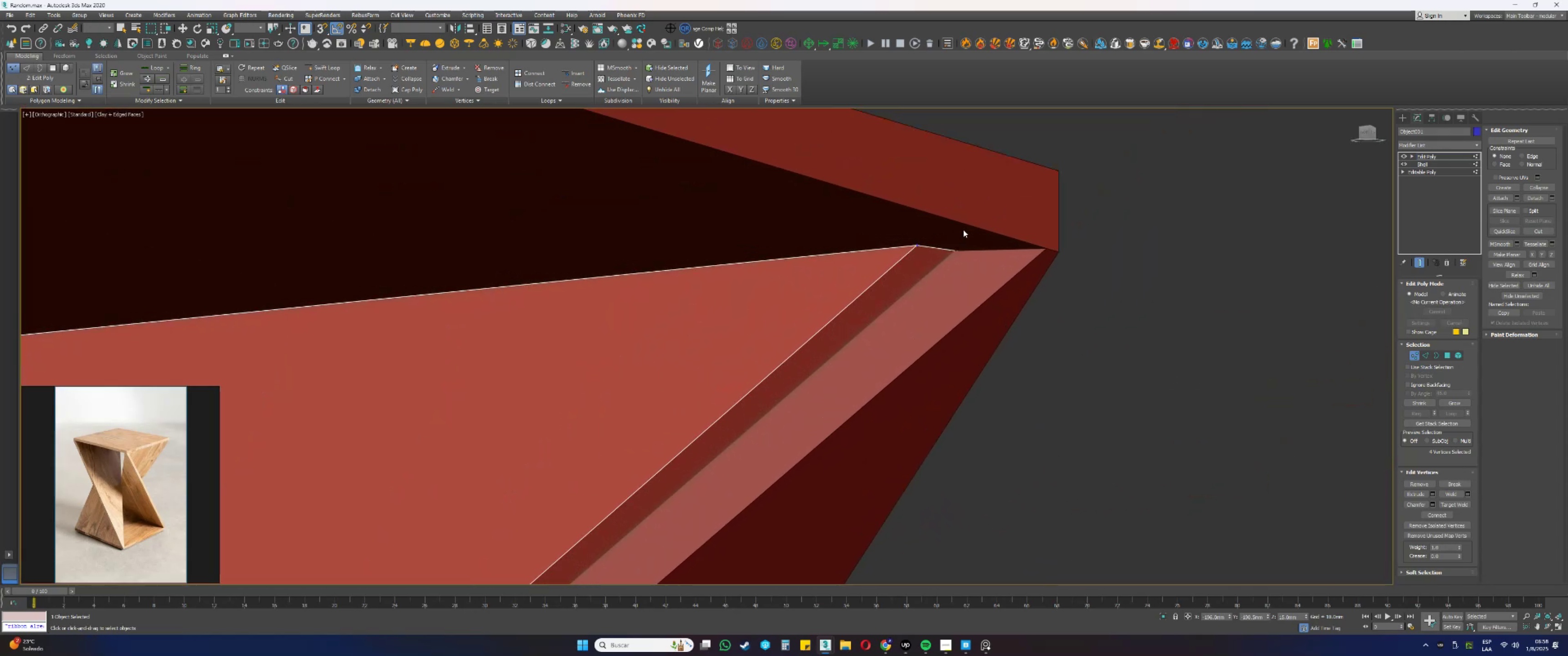 
scroll: coordinate [963, 230], scroll_direction: down, amount: 1.0
 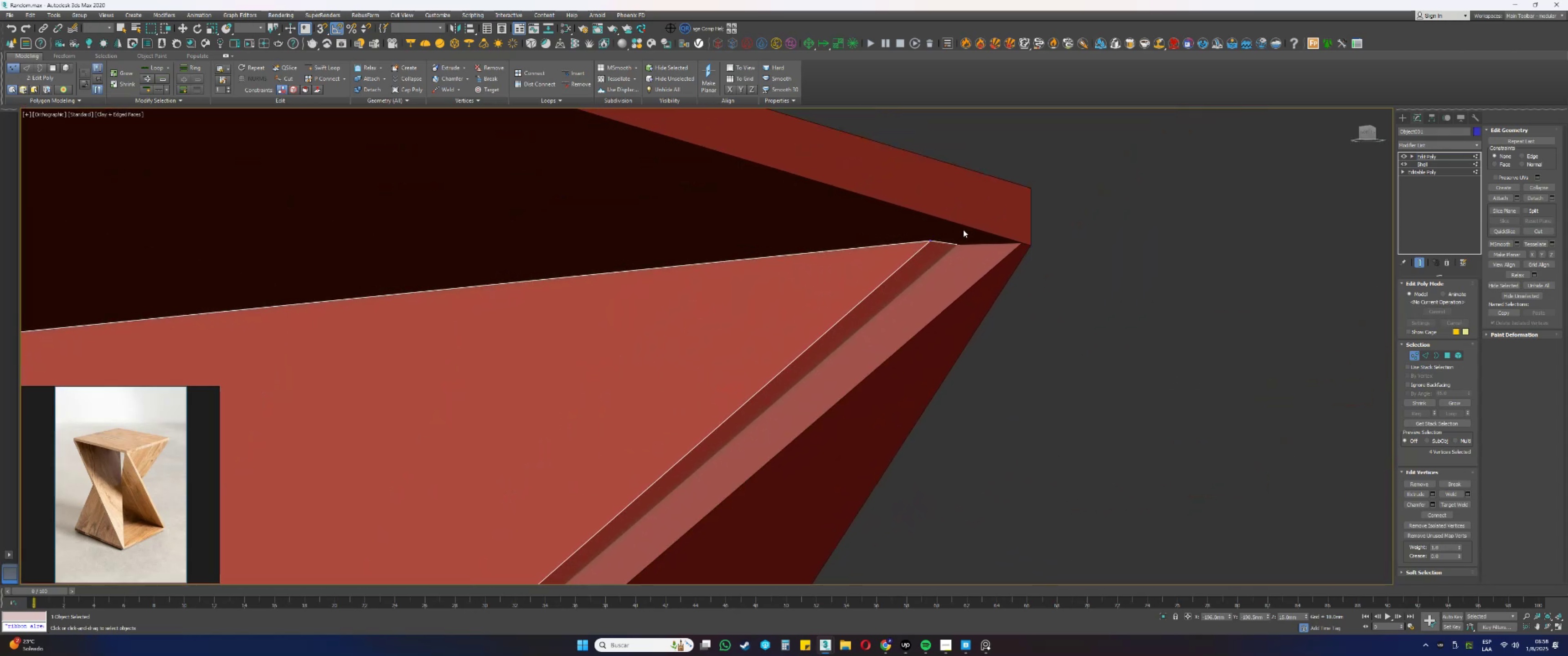 
hold_key(key=AltLeft, duration=0.34)
 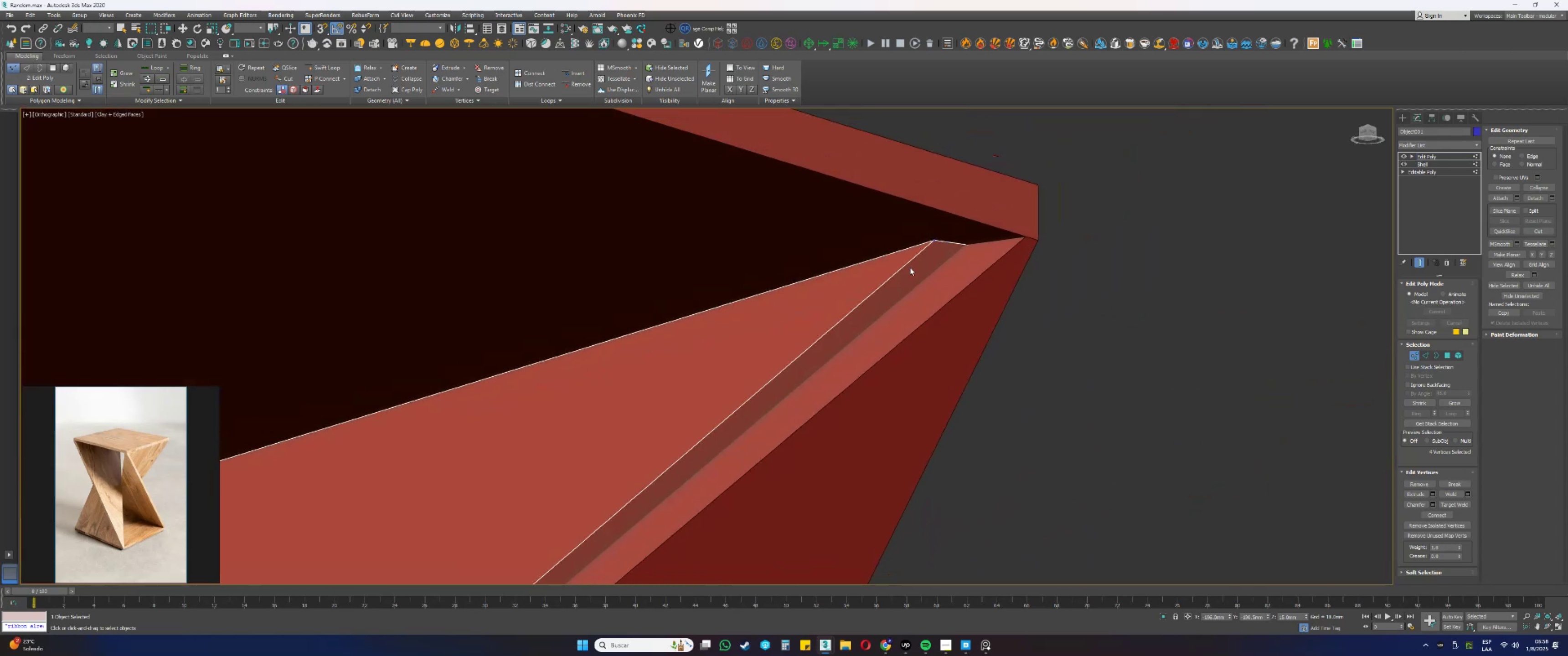 
key(F3)
 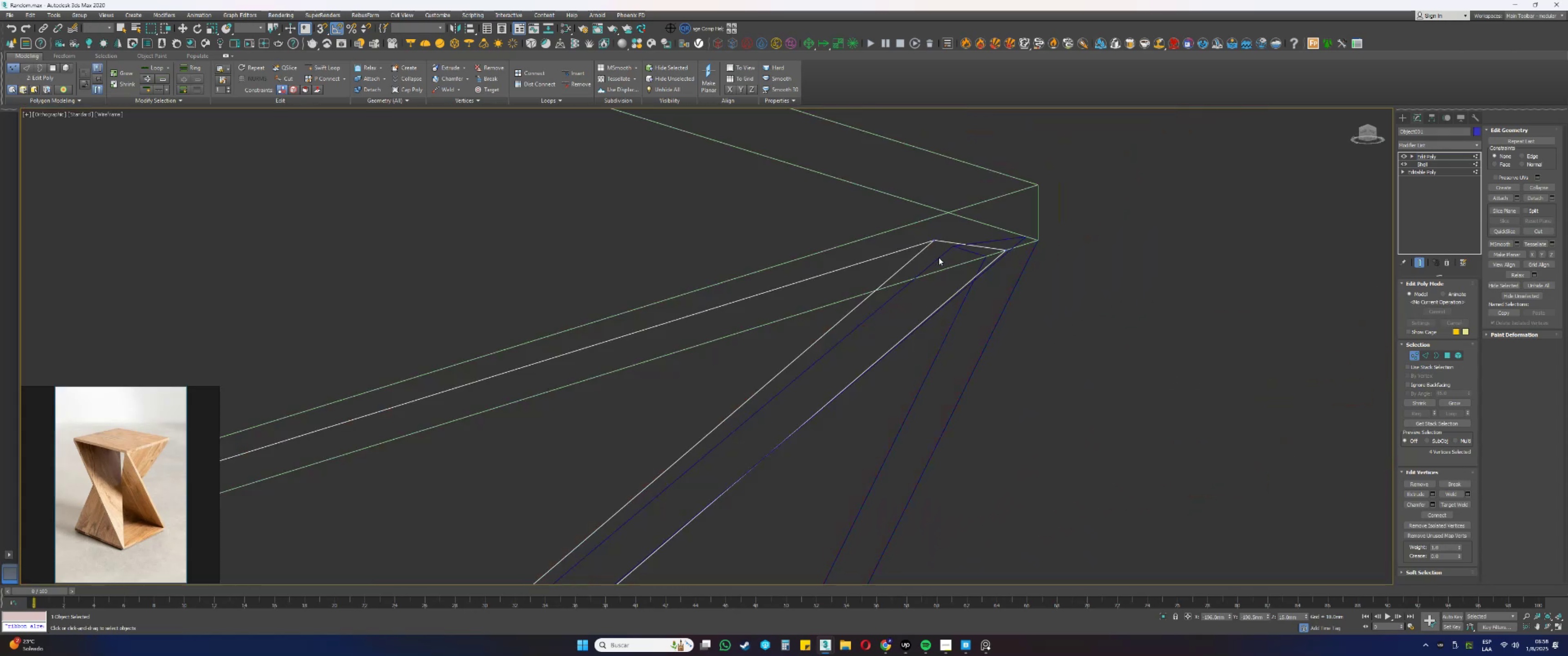 
left_click_drag(start_coordinate=[1038, 276], to_coordinate=[838, 184])
 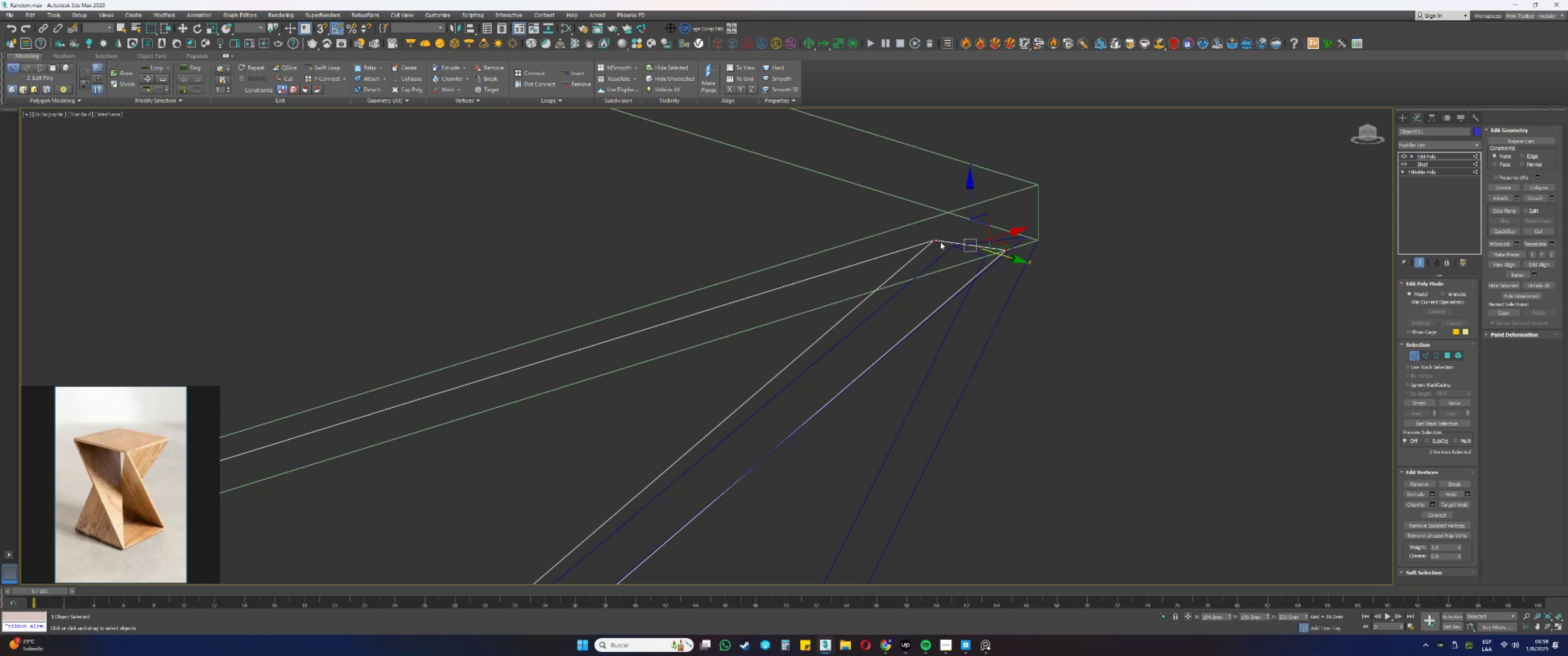 
key(Alt+AltLeft)
 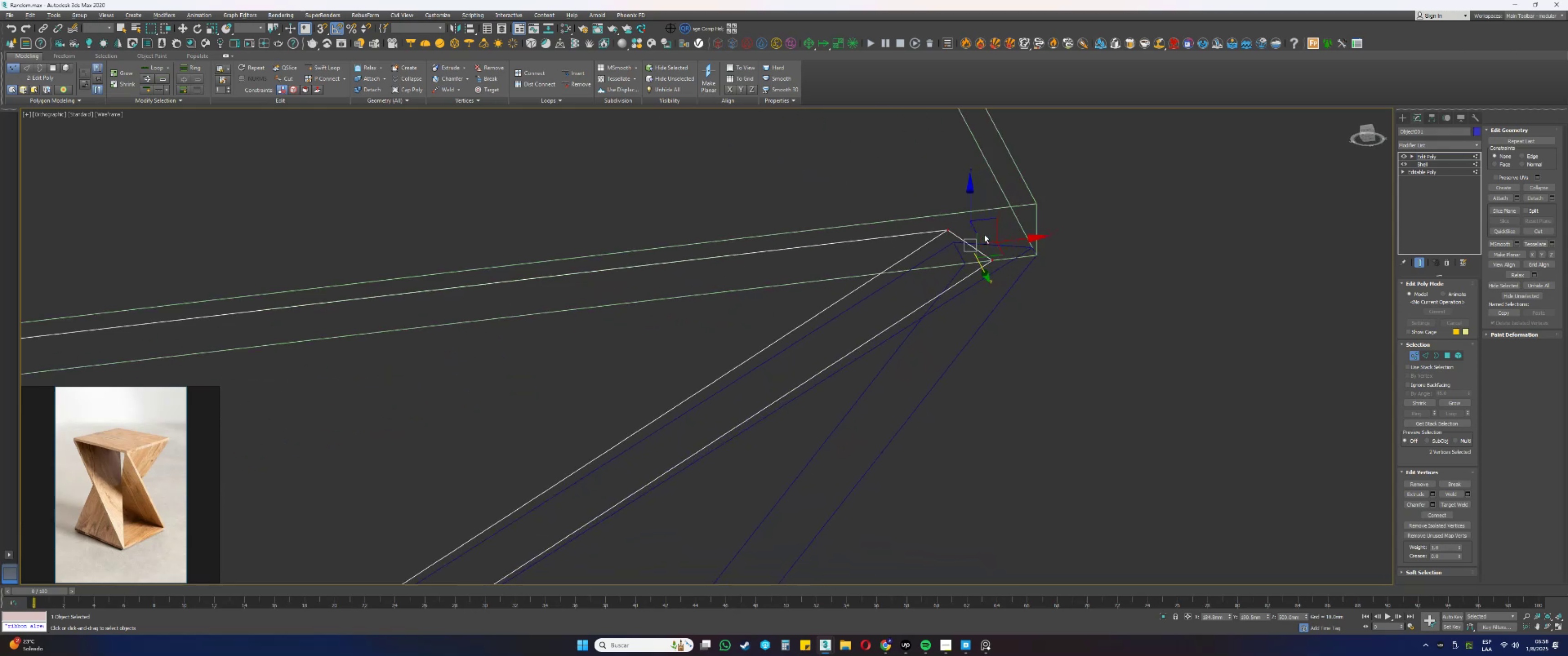 
key(Alt+AltLeft)
 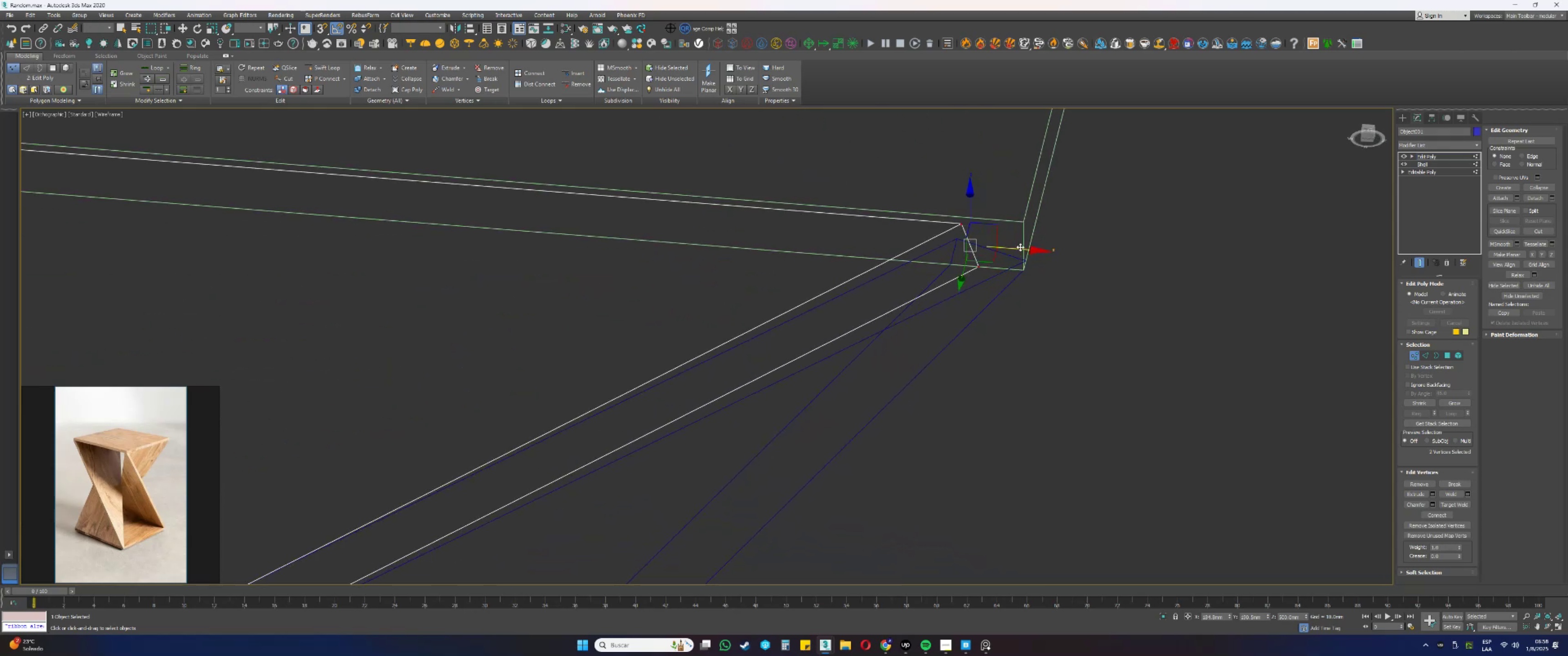 
left_click_drag(start_coordinate=[1019, 246], to_coordinate=[1029, 246])
 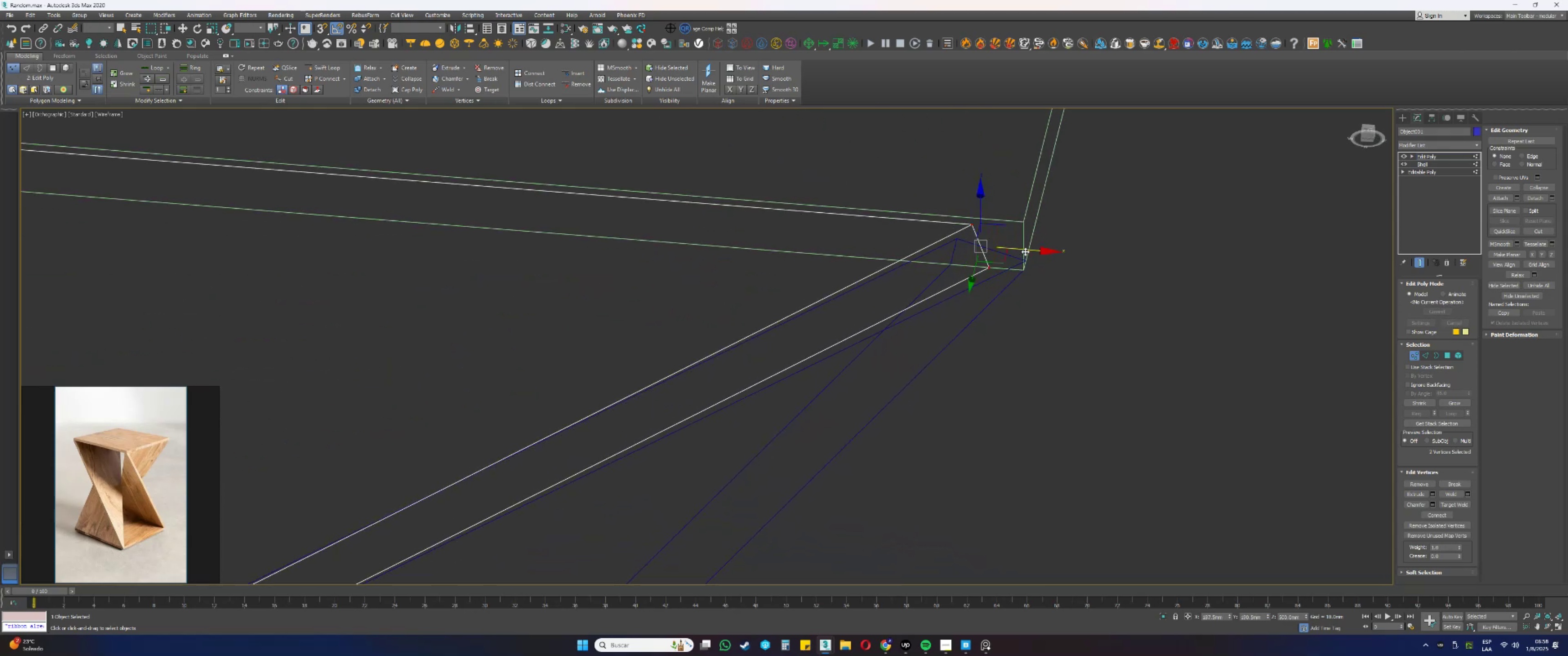 
type(ssss[F3])
 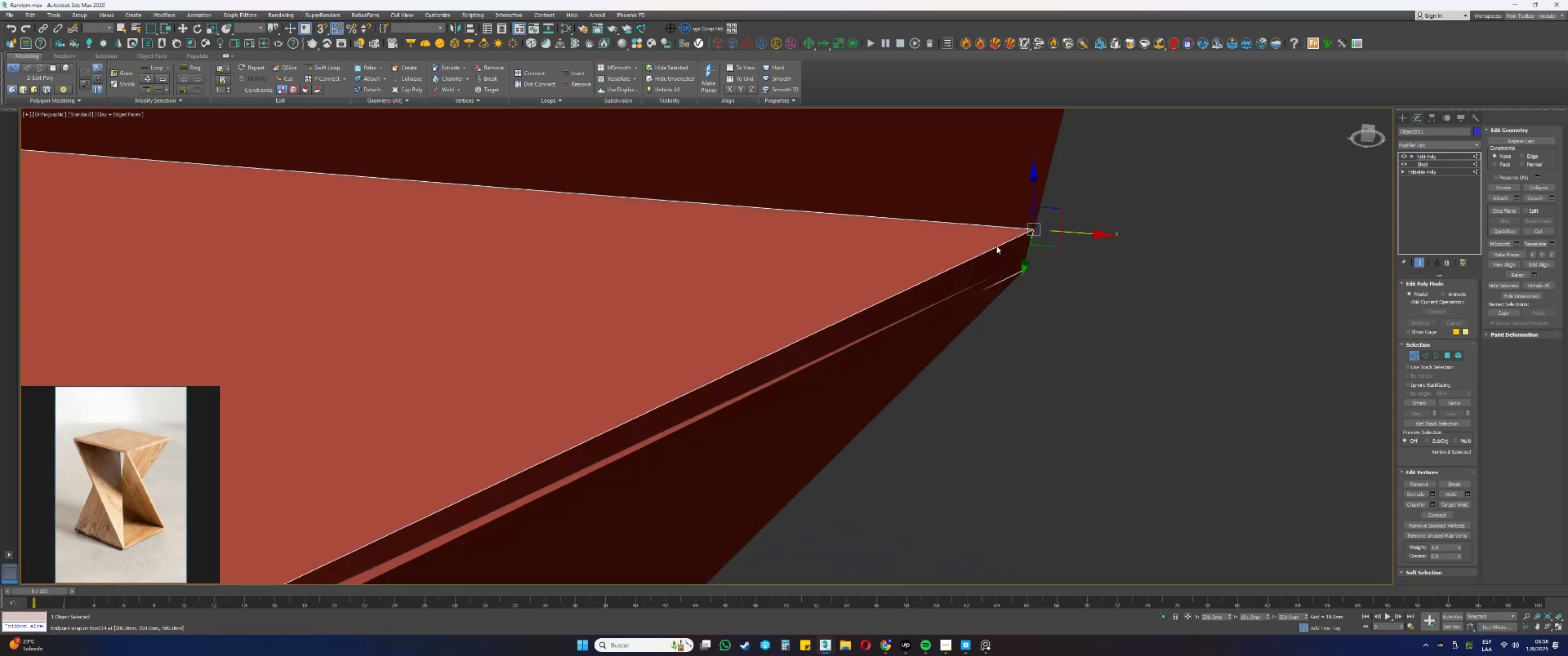 
left_click_drag(start_coordinate=[992, 267], to_coordinate=[1029, 270])
 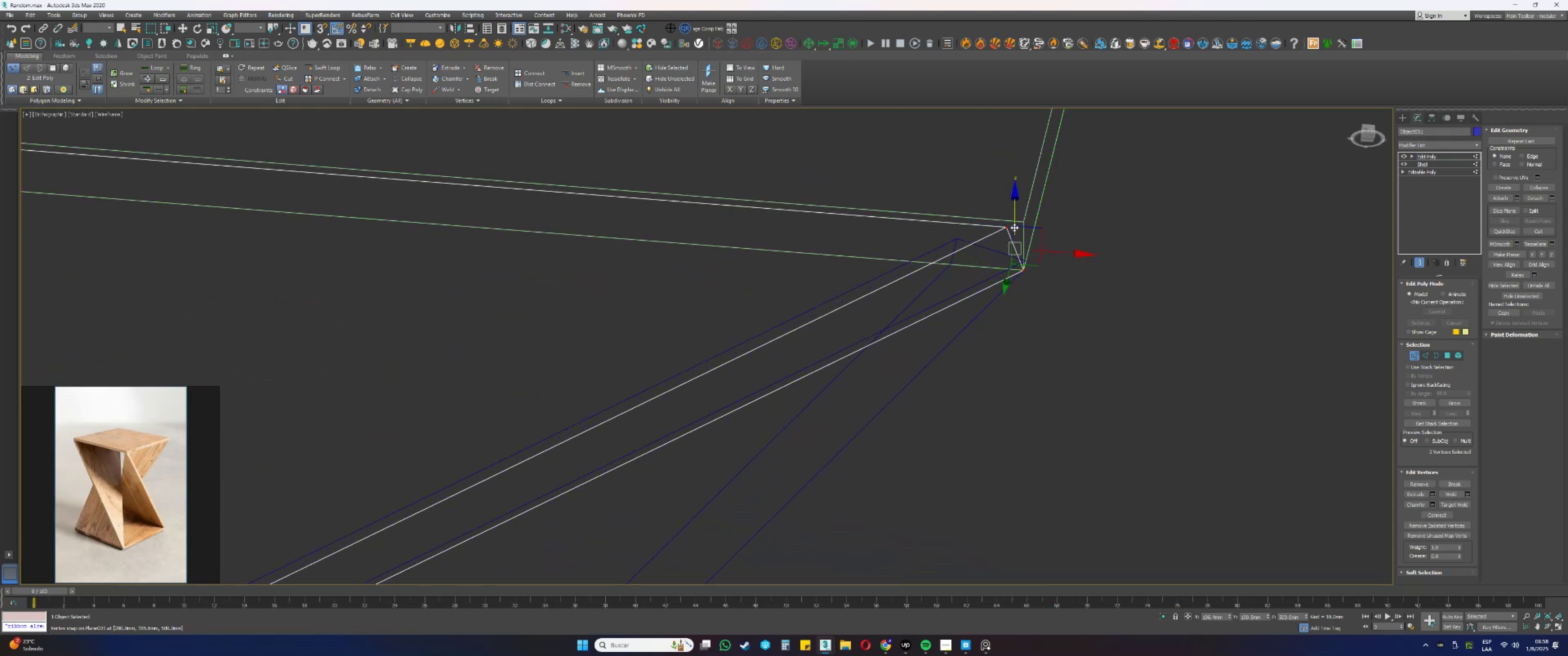 
left_click_drag(start_coordinate=[988, 211], to_coordinate=[1017, 227])
 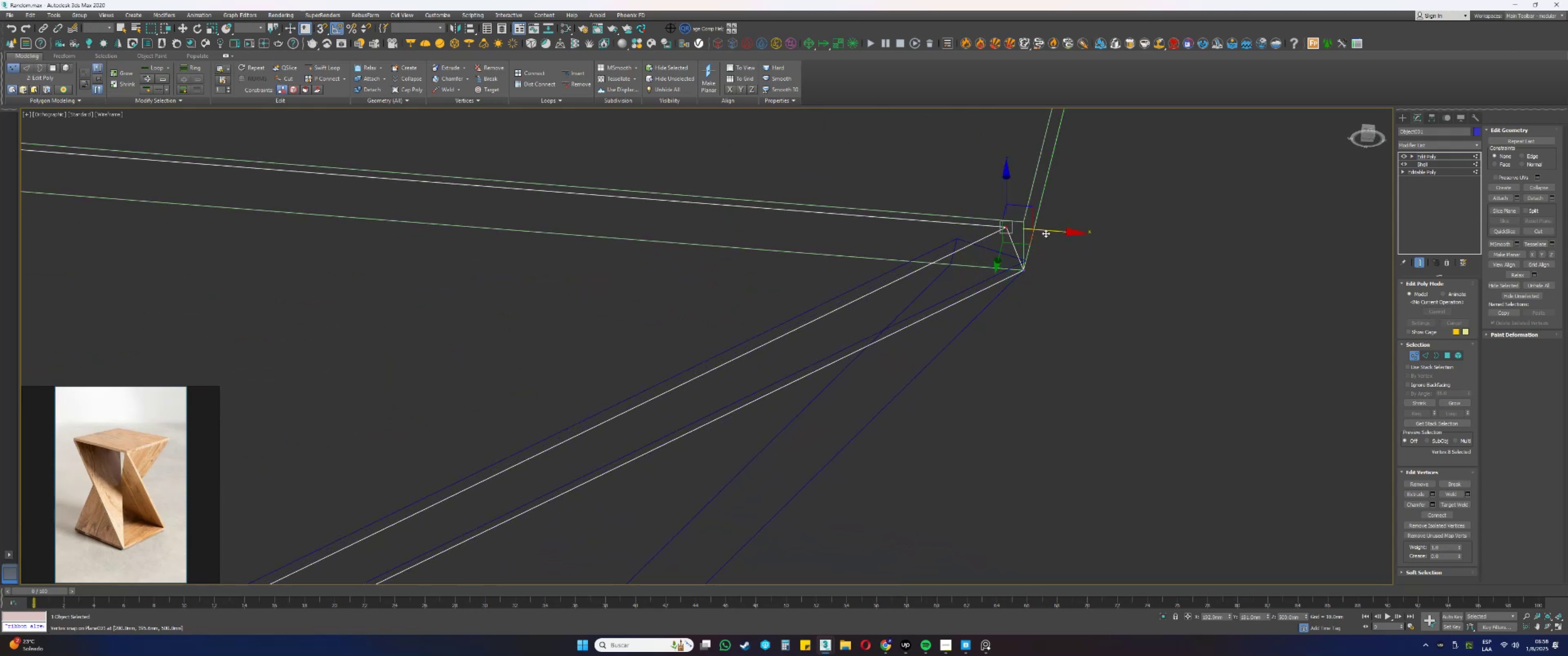 
left_click_drag(start_coordinate=[1047, 231], to_coordinate=[1019, 275])
 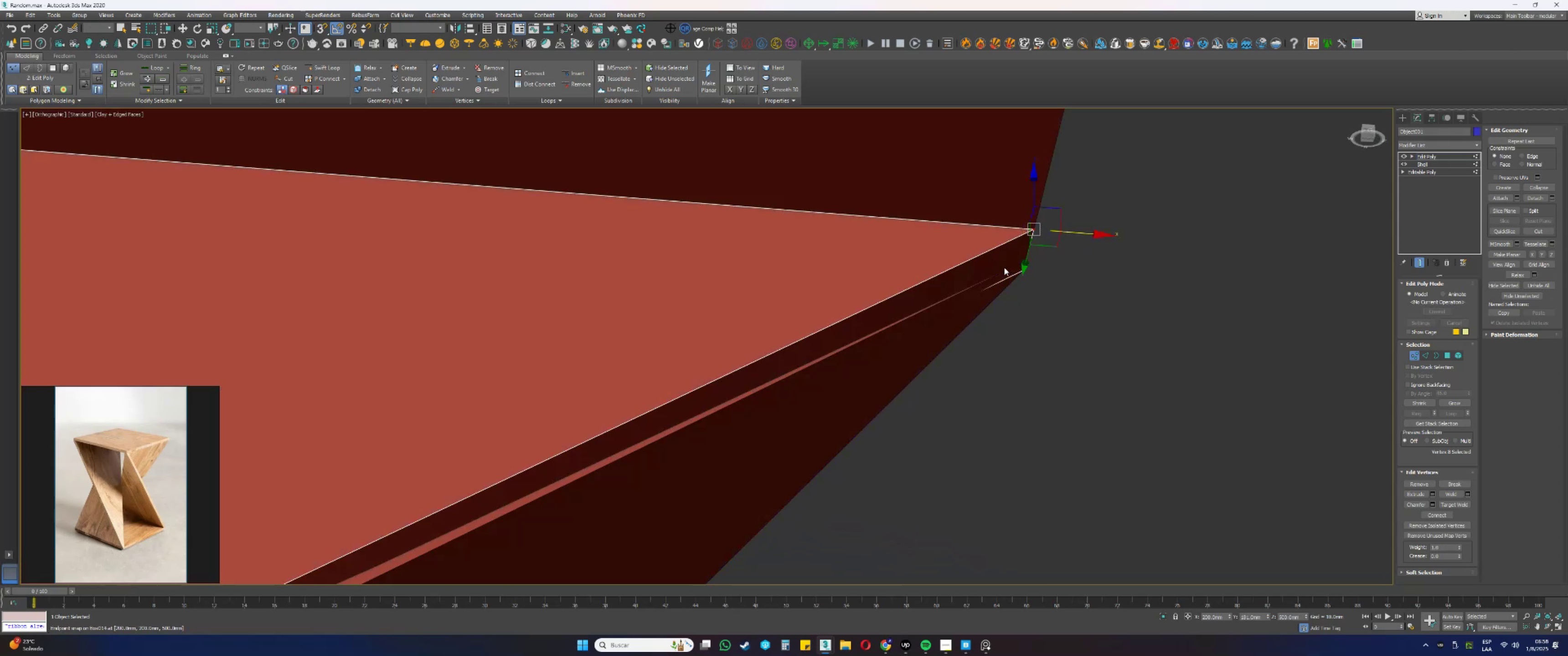 
scroll: coordinate [995, 240], scroll_direction: down, amount: 6.0
 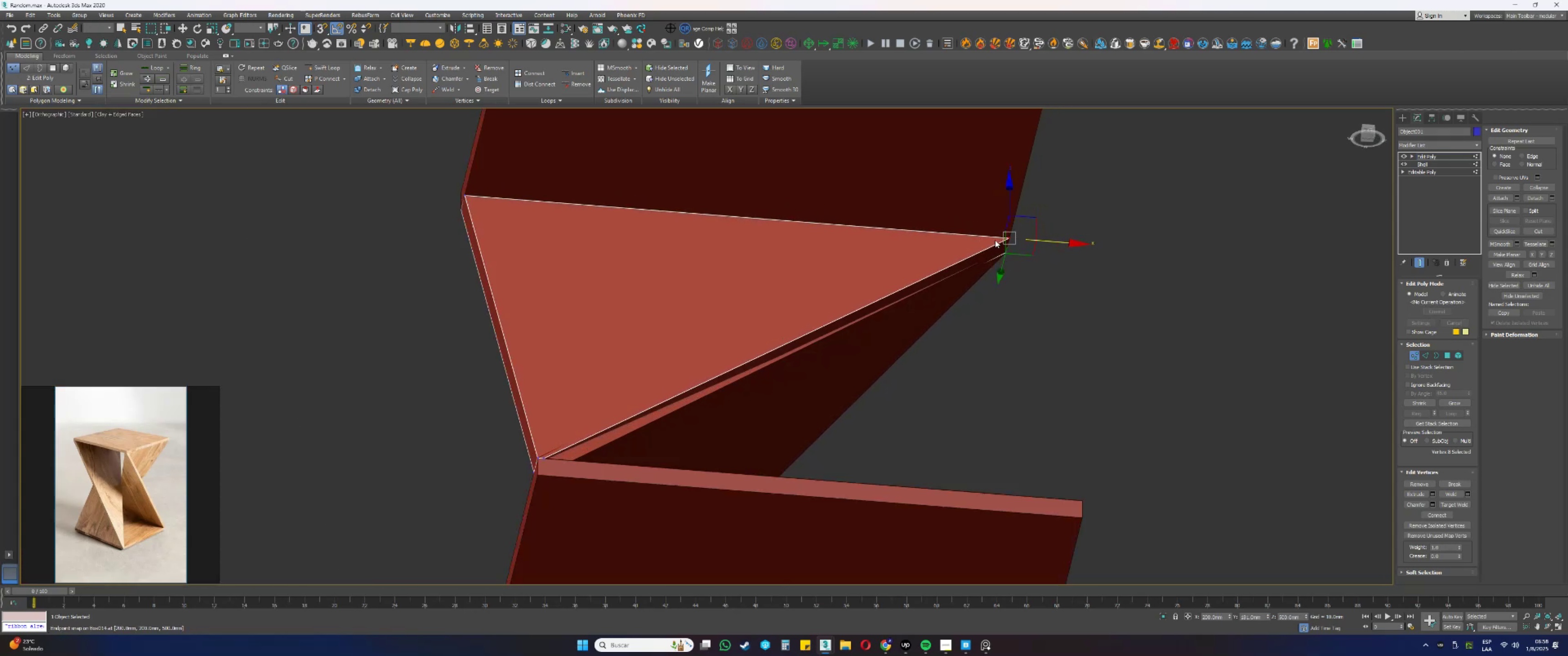 
hold_key(key=AltLeft, duration=0.31)
 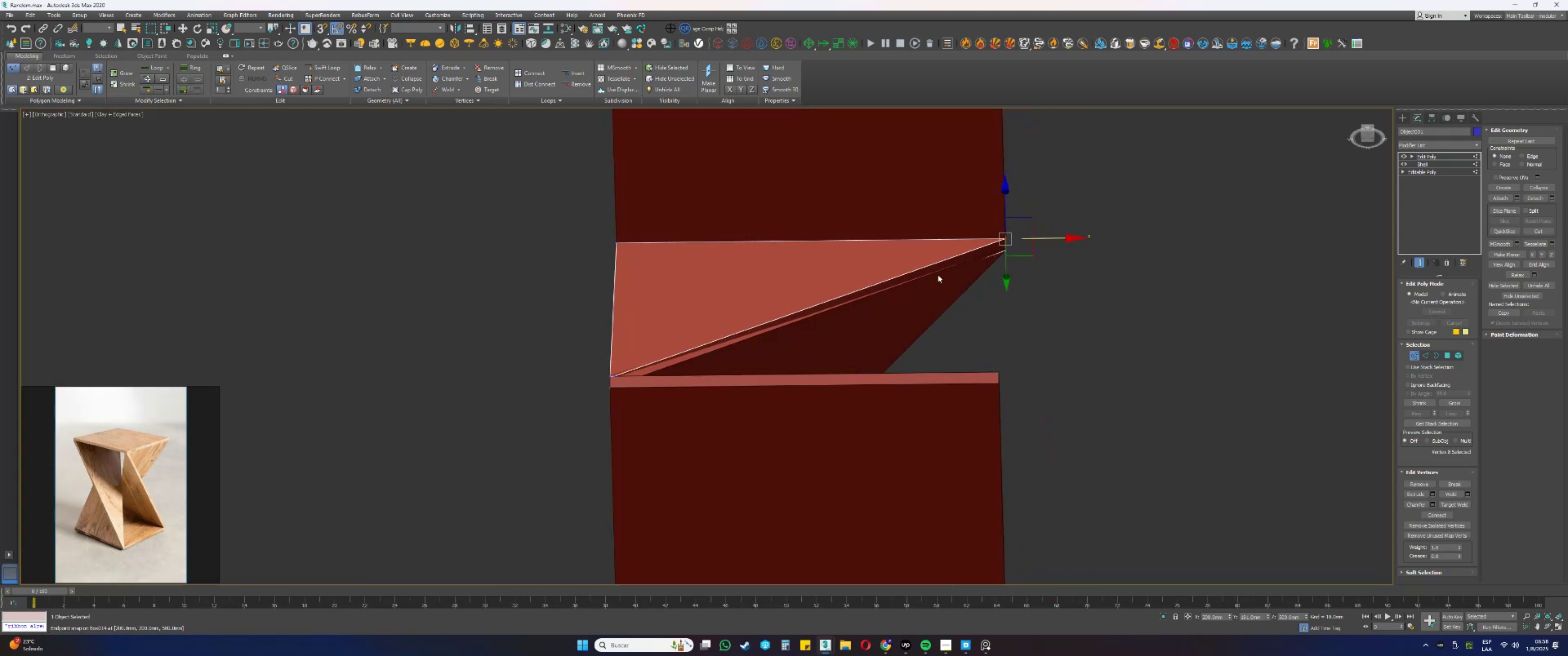 
key(Alt+AltLeft)
 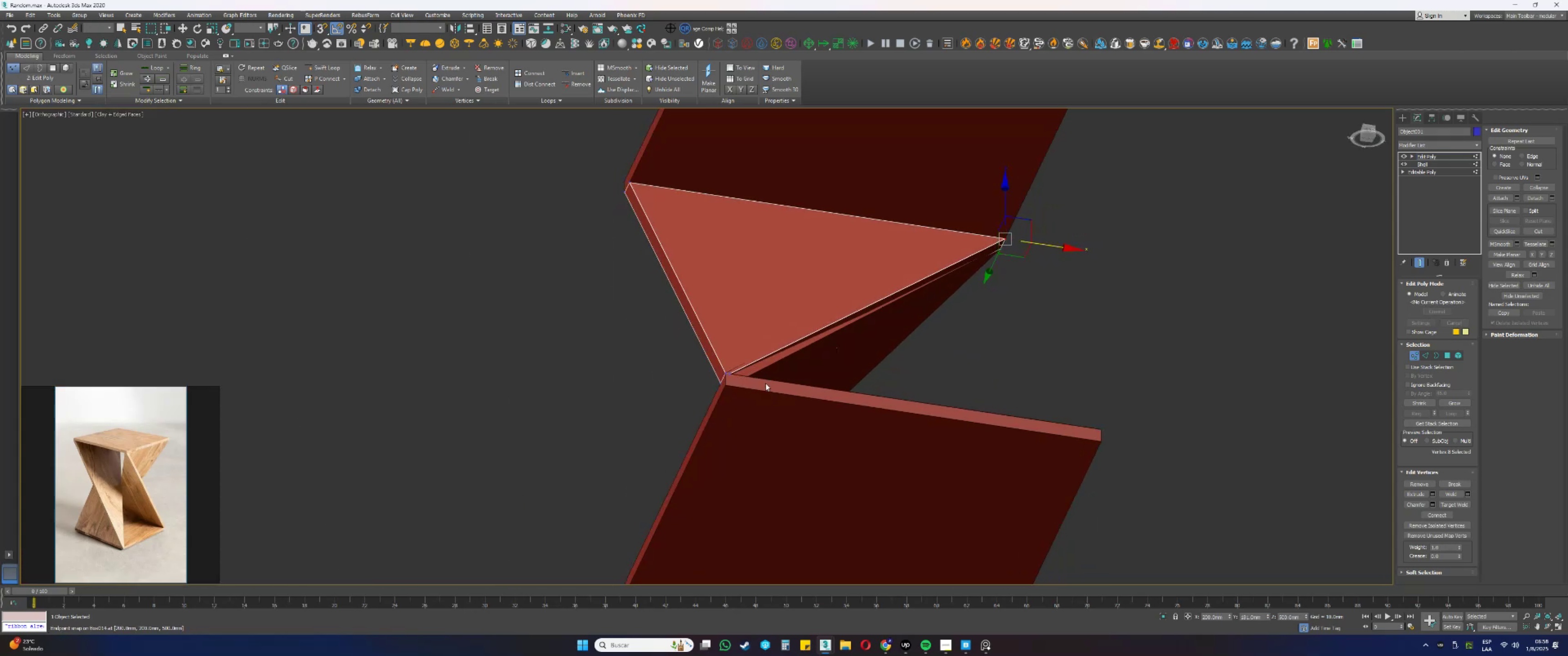 
scroll: coordinate [731, 376], scroll_direction: up, amount: 4.0
 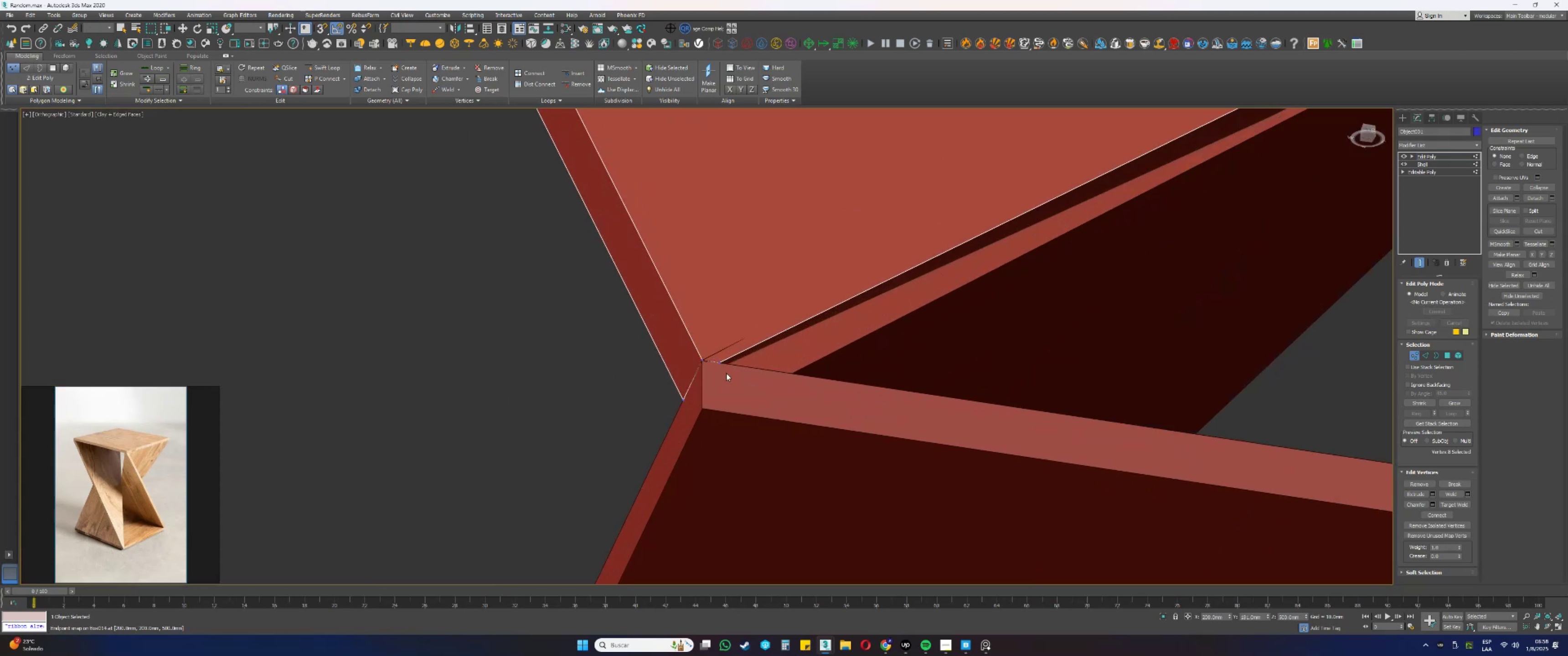 
type([F3]ss[F3][F3][F3][F3]ss[F3])
 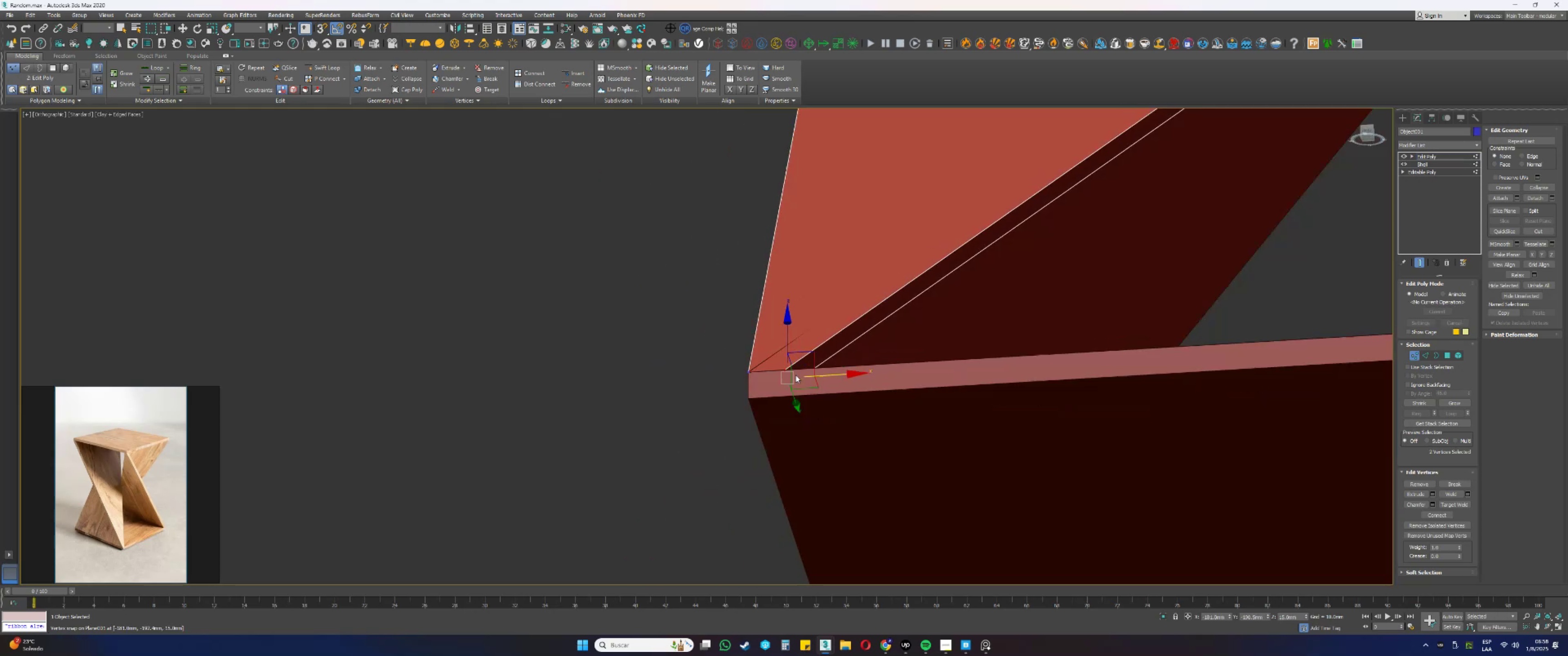 
left_click_drag(start_coordinate=[727, 433], to_coordinate=[736, 427])
 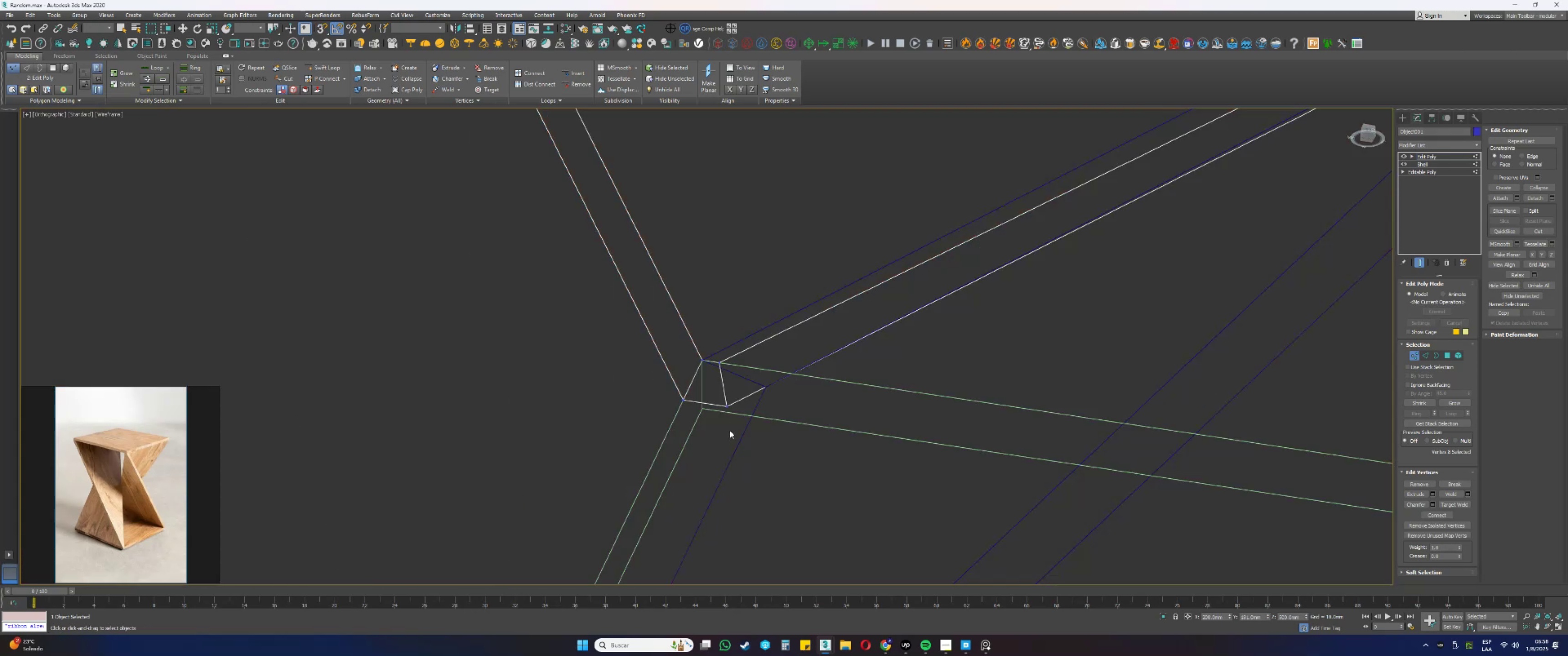 
left_click_drag(start_coordinate=[744, 421], to_coordinate=[739, 415])
 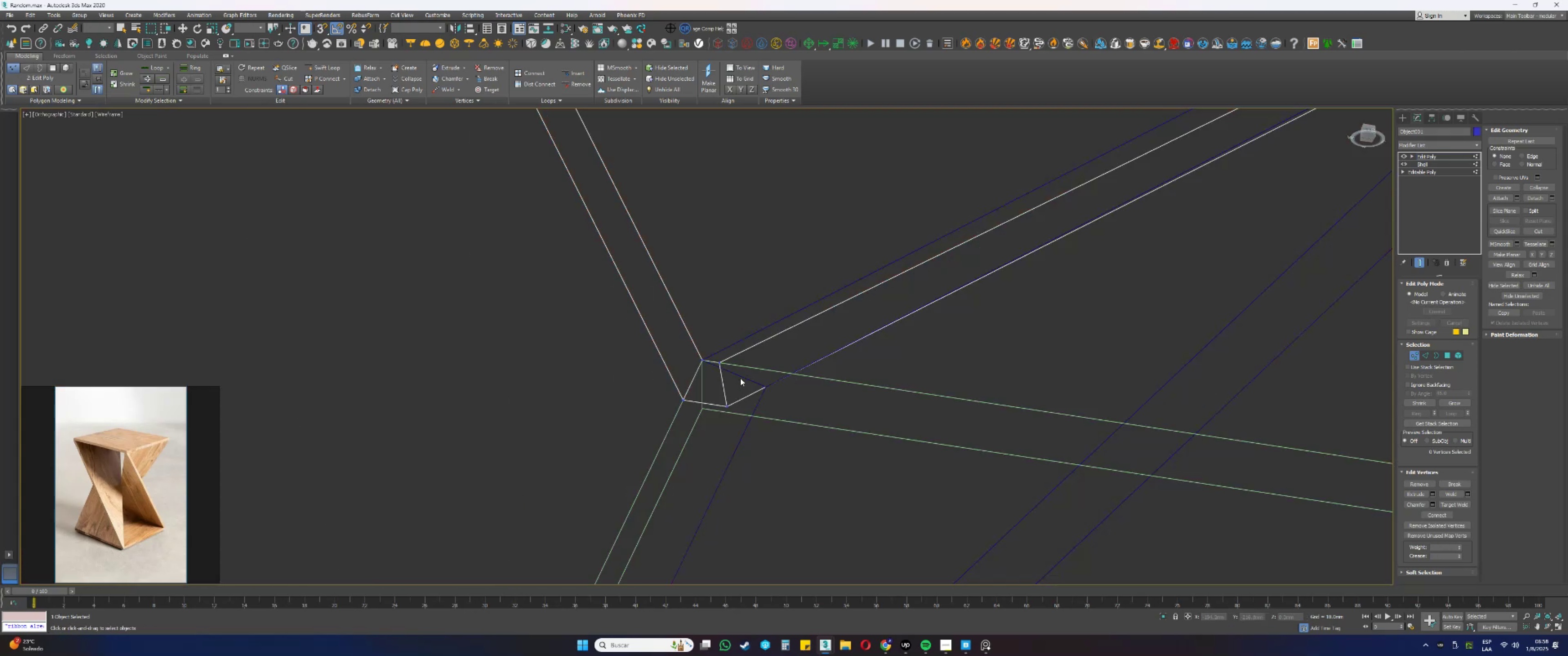 
left_click_drag(start_coordinate=[736, 375], to_coordinate=[717, 356])
 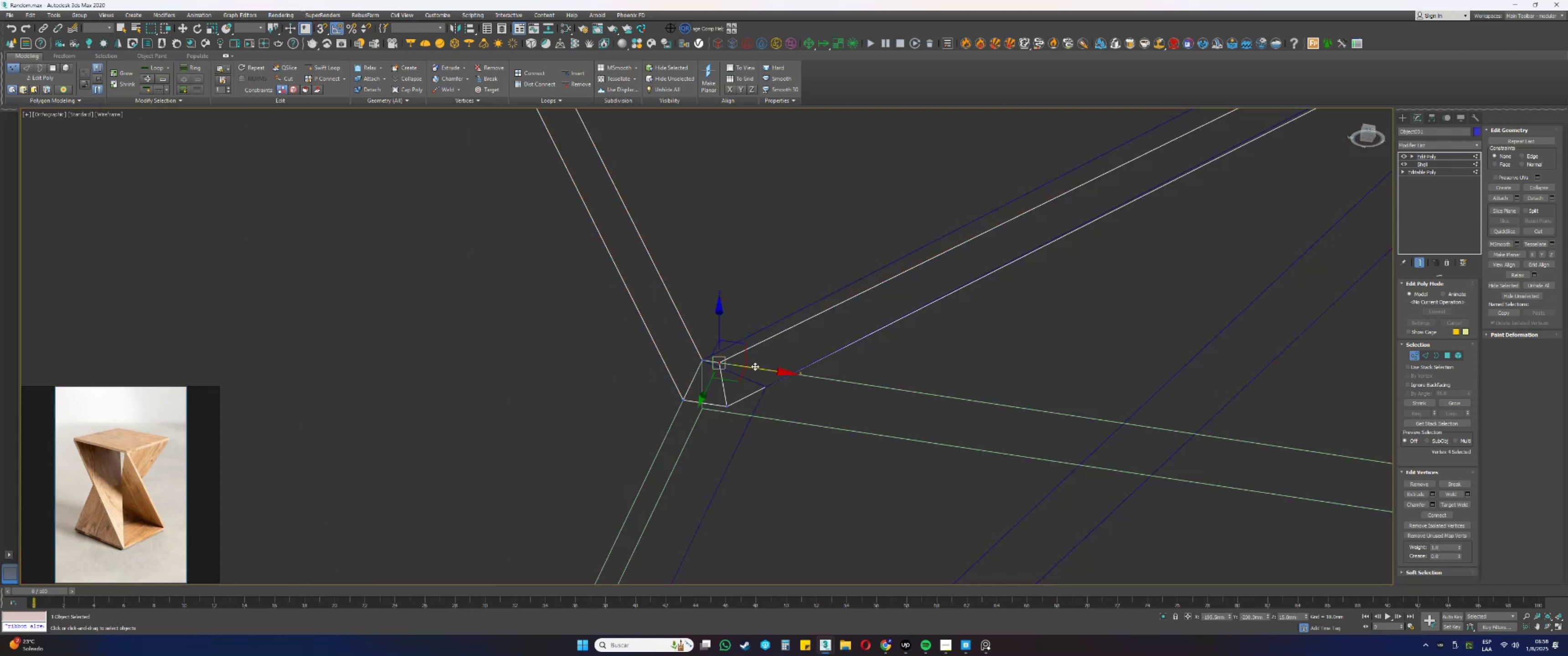 
left_click_drag(start_coordinate=[758, 368], to_coordinate=[722, 411])
 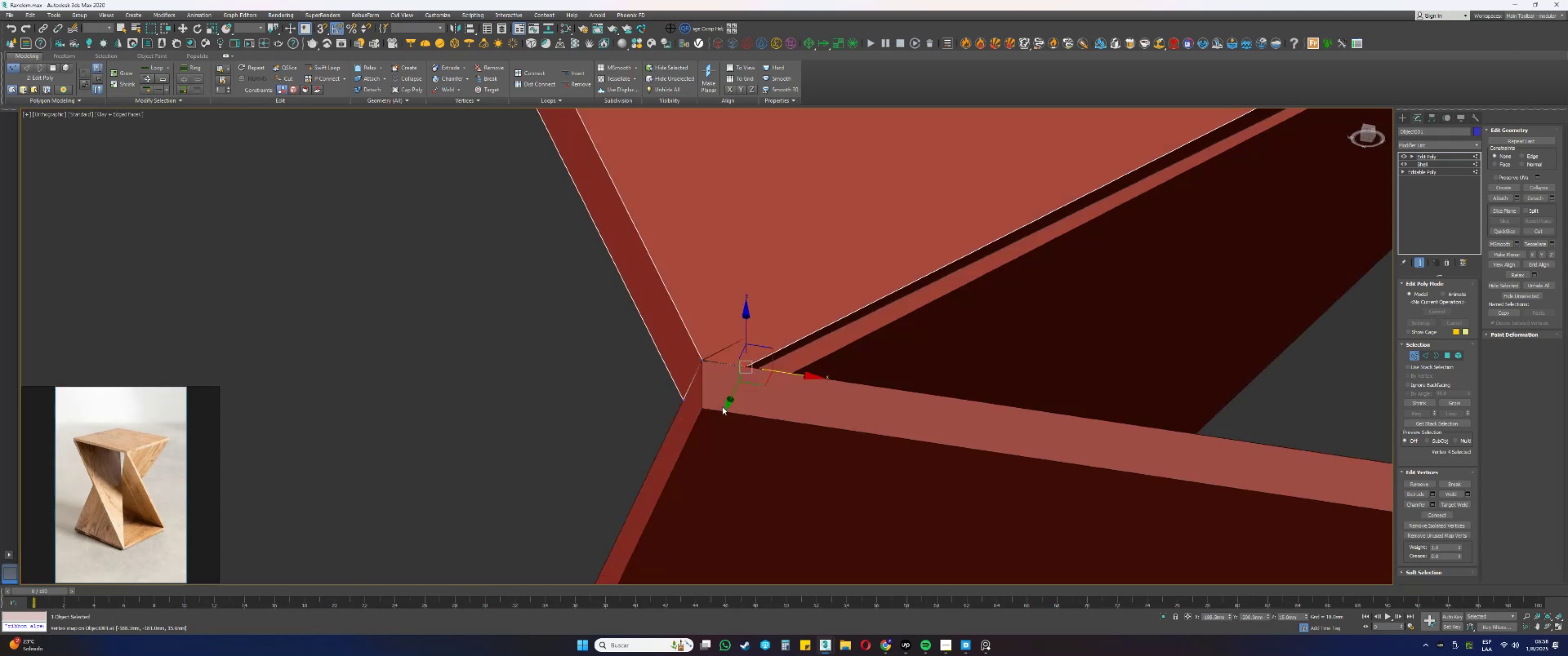 
hold_key(key=AltLeft, duration=0.41)
 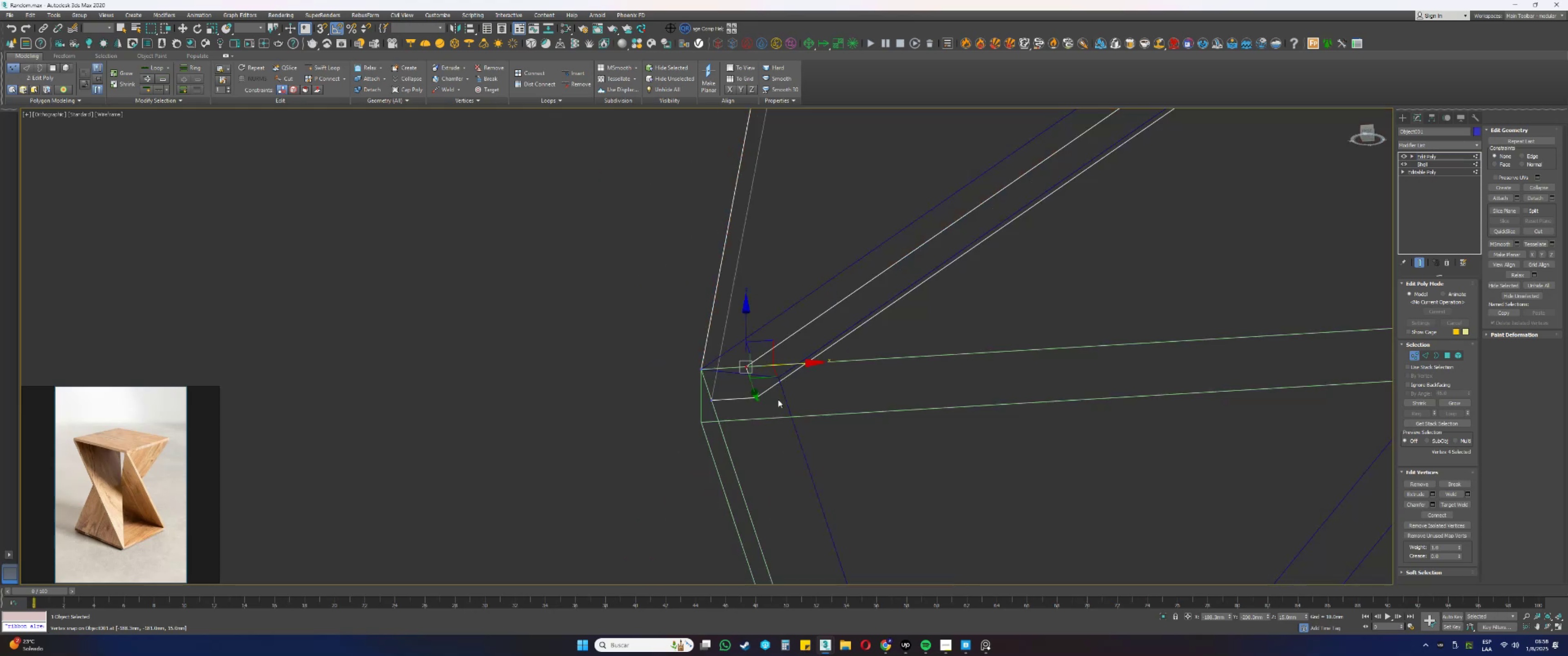 
left_click_drag(start_coordinate=[779, 430], to_coordinate=[744, 354])
 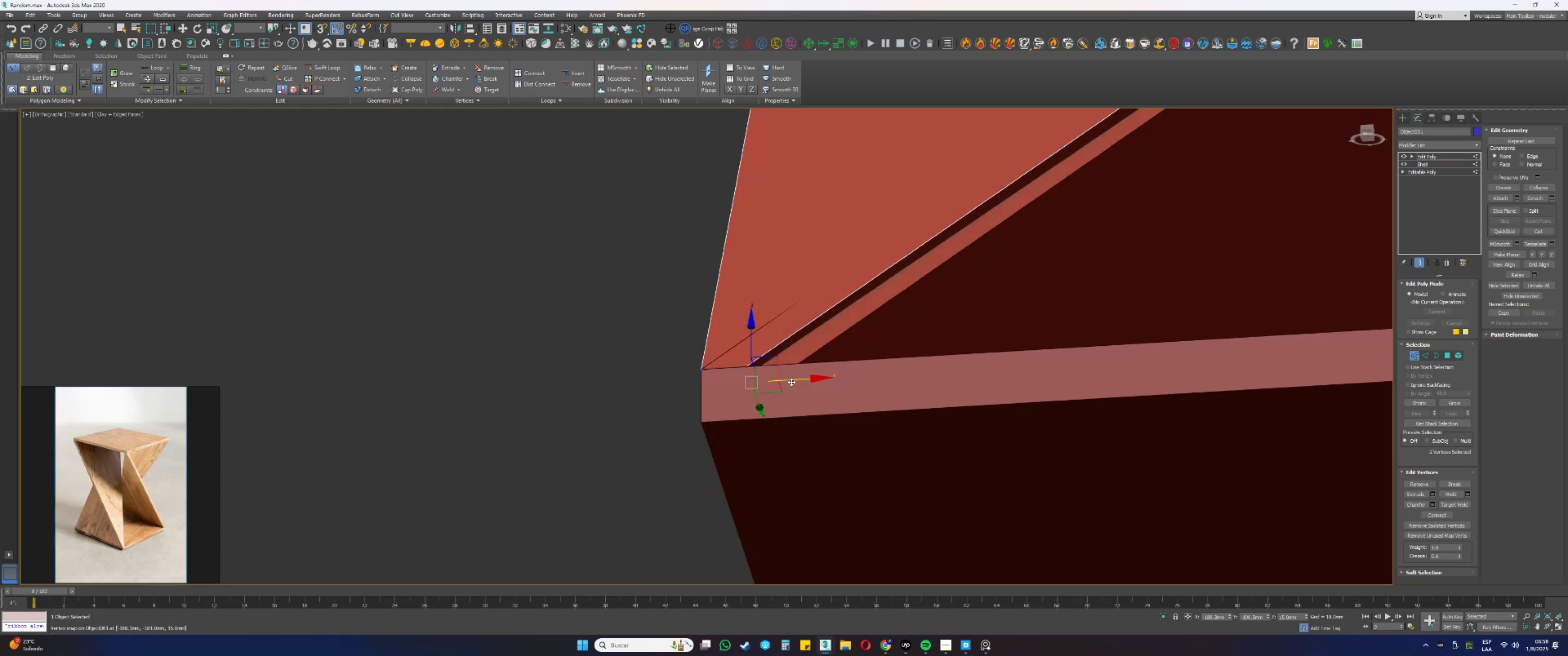 
left_click_drag(start_coordinate=[795, 381], to_coordinate=[776, 379])
 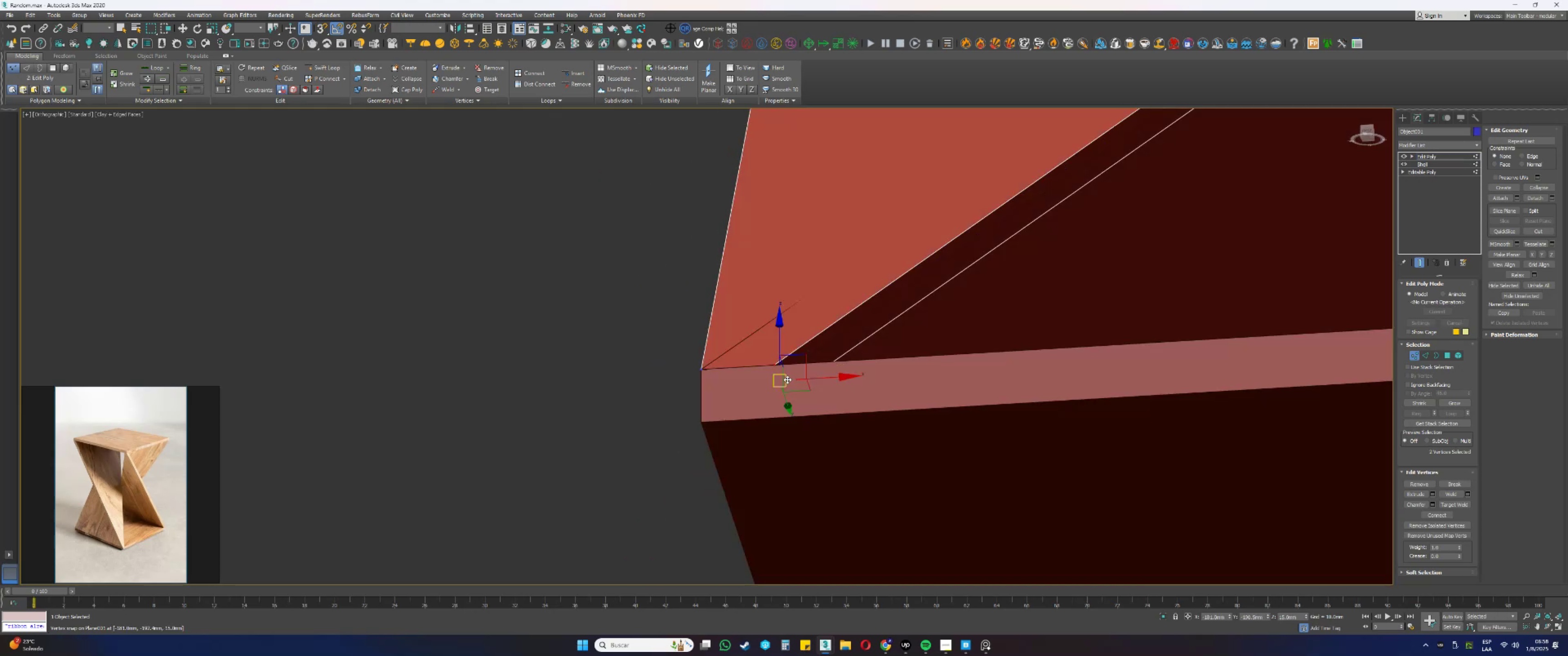 
scroll: coordinate [795, 375], scroll_direction: down, amount: 2.0
 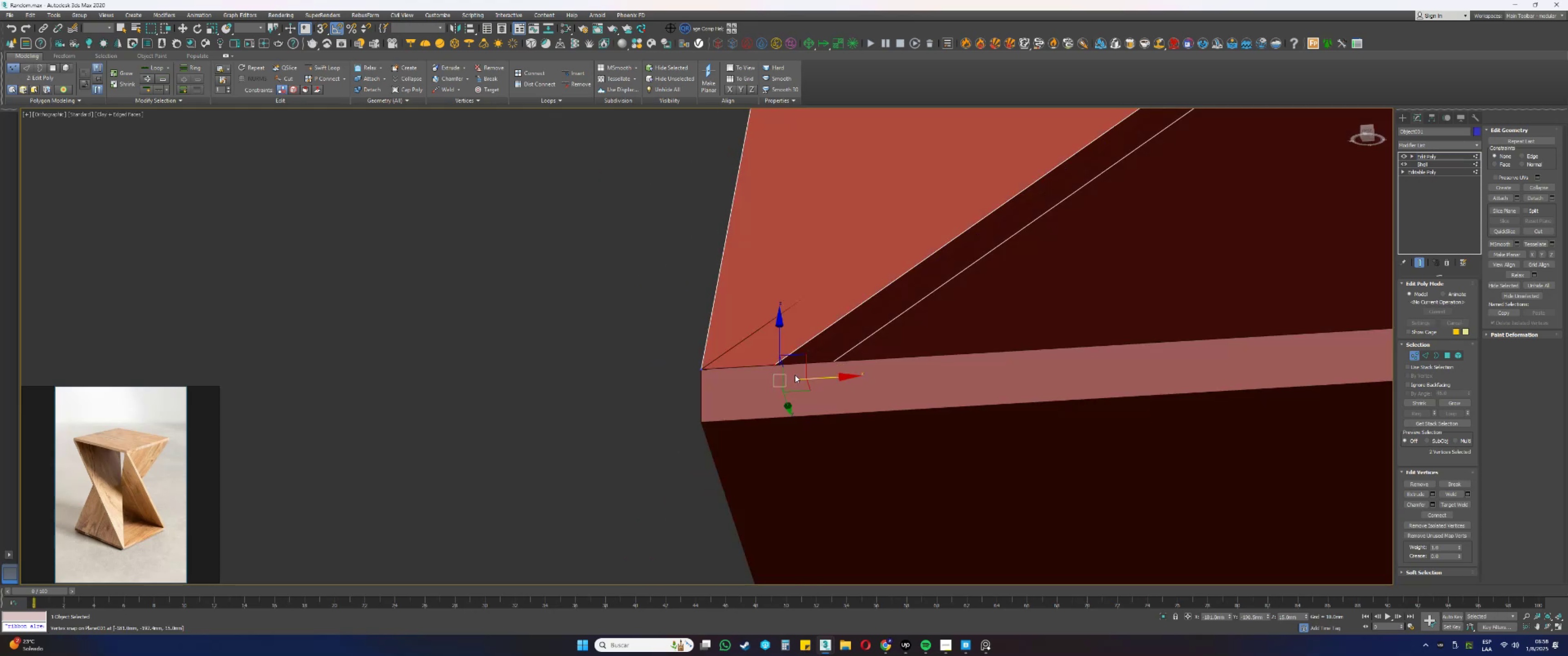 
hold_key(key=AltLeft, duration=0.41)
 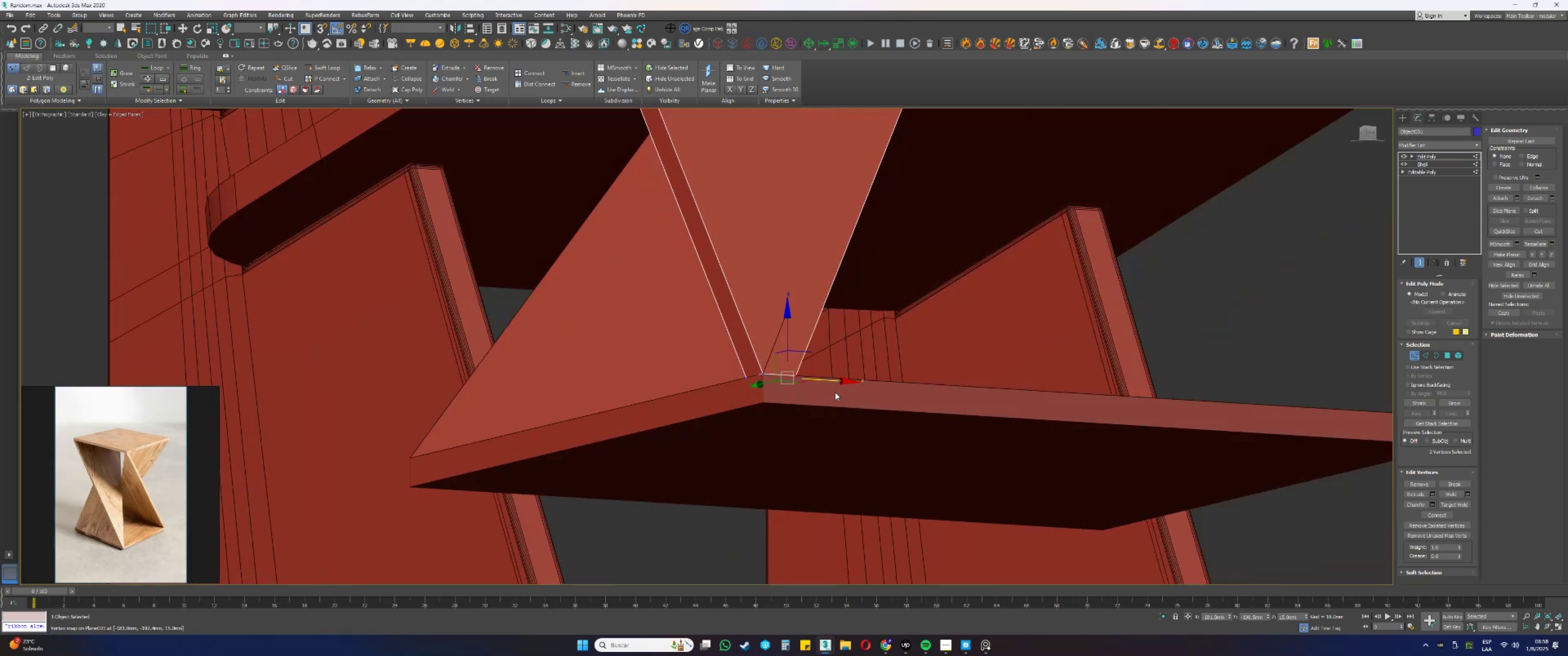 
scroll: coordinate [828, 391], scroll_direction: down, amount: 1.0
 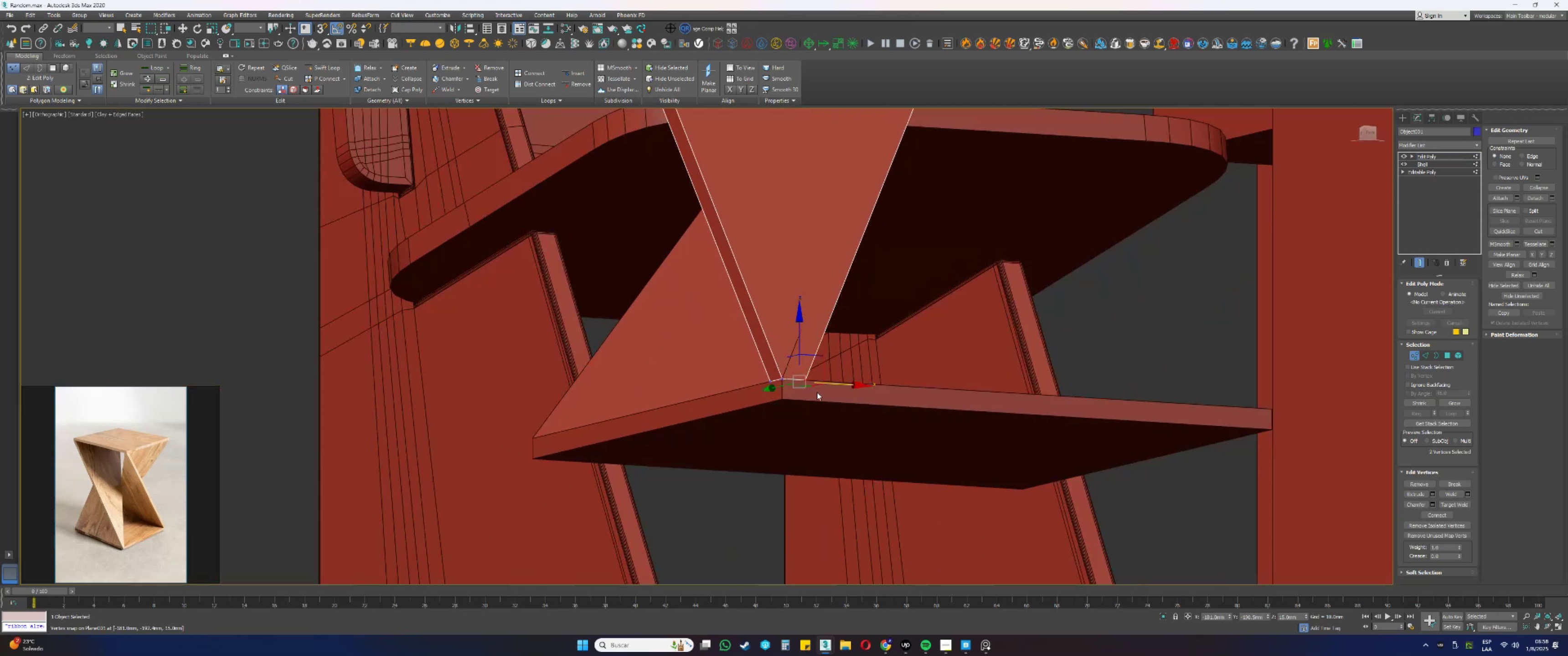 
hold_key(key=AltLeft, duration=0.41)
 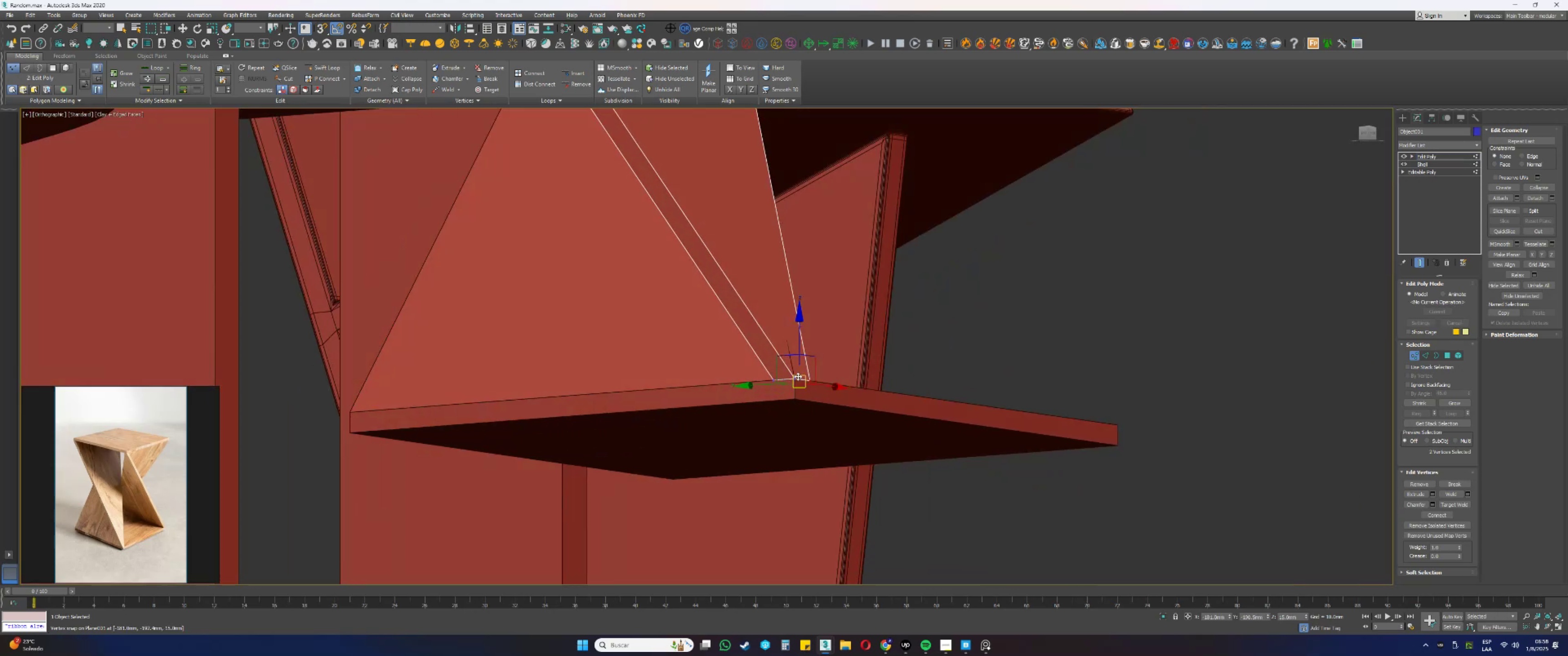 
scroll: coordinate [821, 460], scroll_direction: down, amount: 2.0
 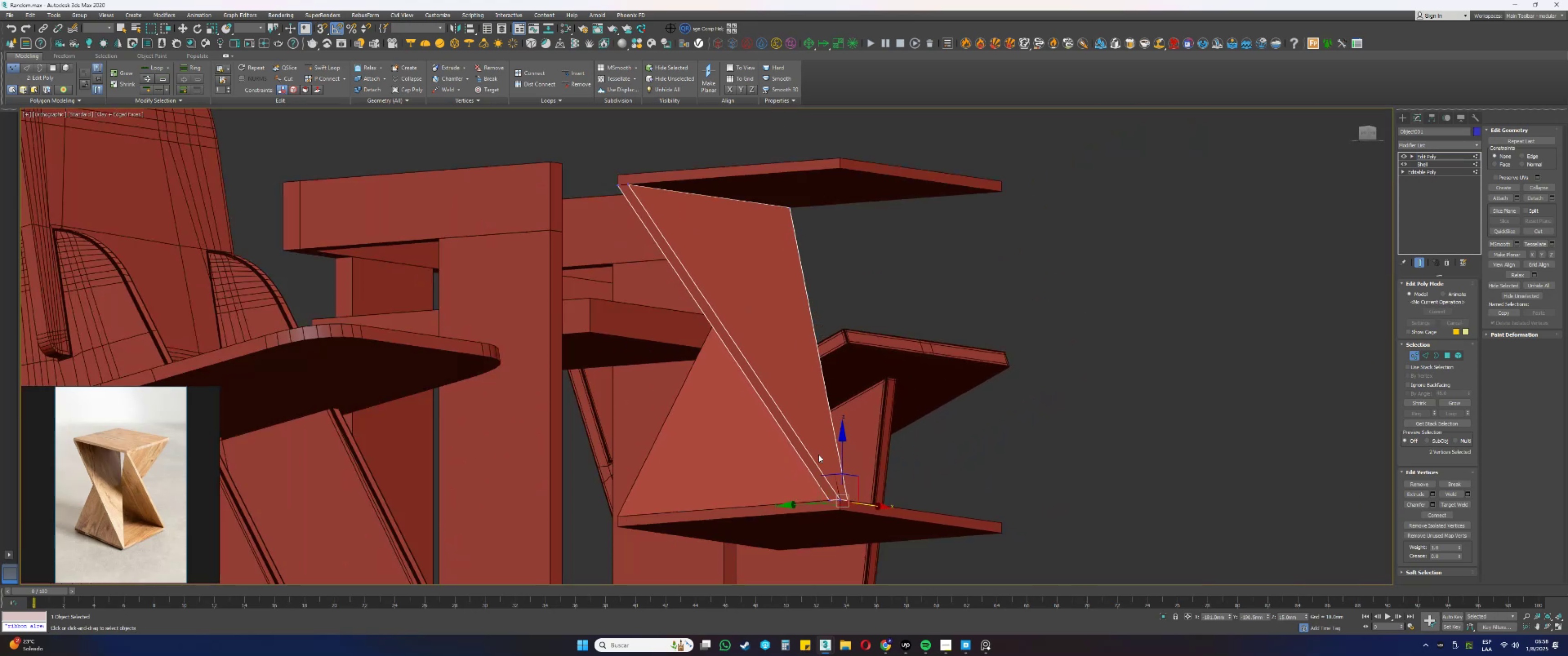 
hold_key(key=AltLeft, duration=1.18)
 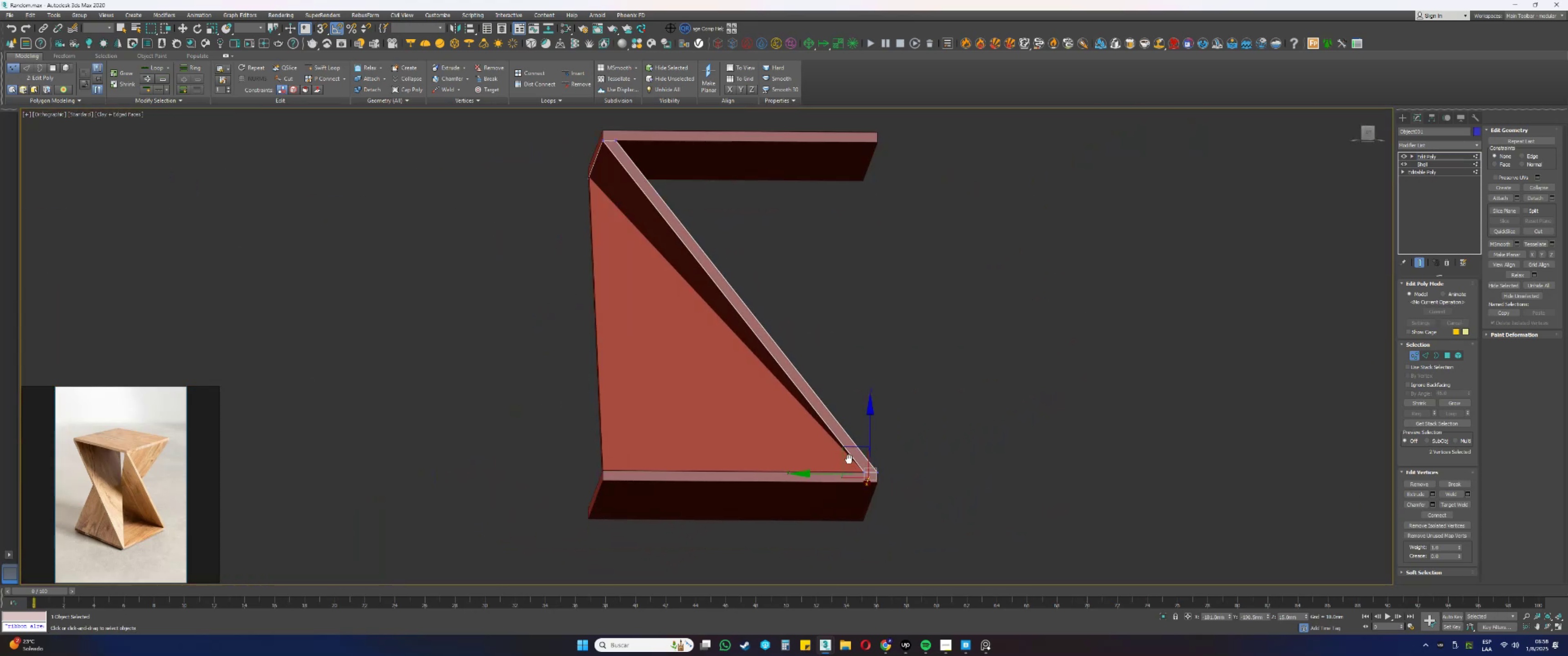 
hold_key(key=AltLeft, duration=0.82)
 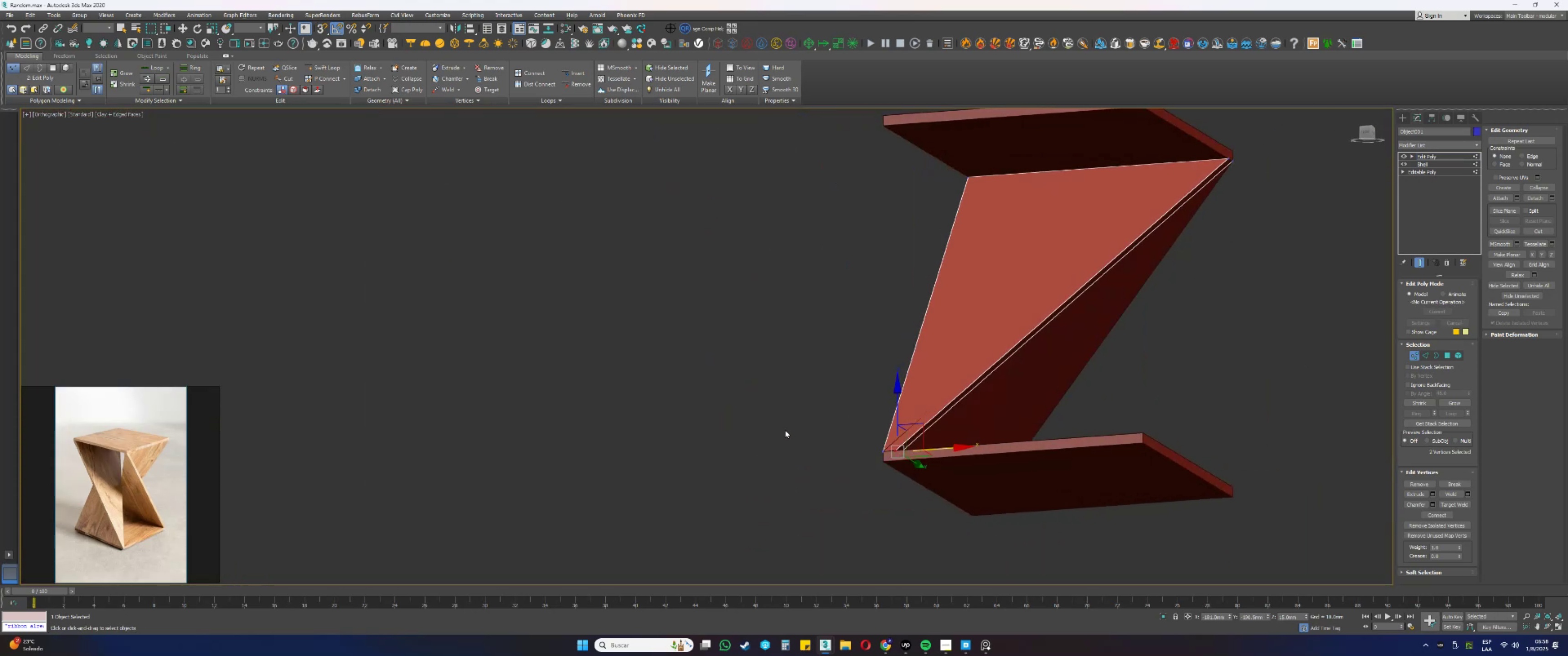 
hold_key(key=AltLeft, duration=0.33)
 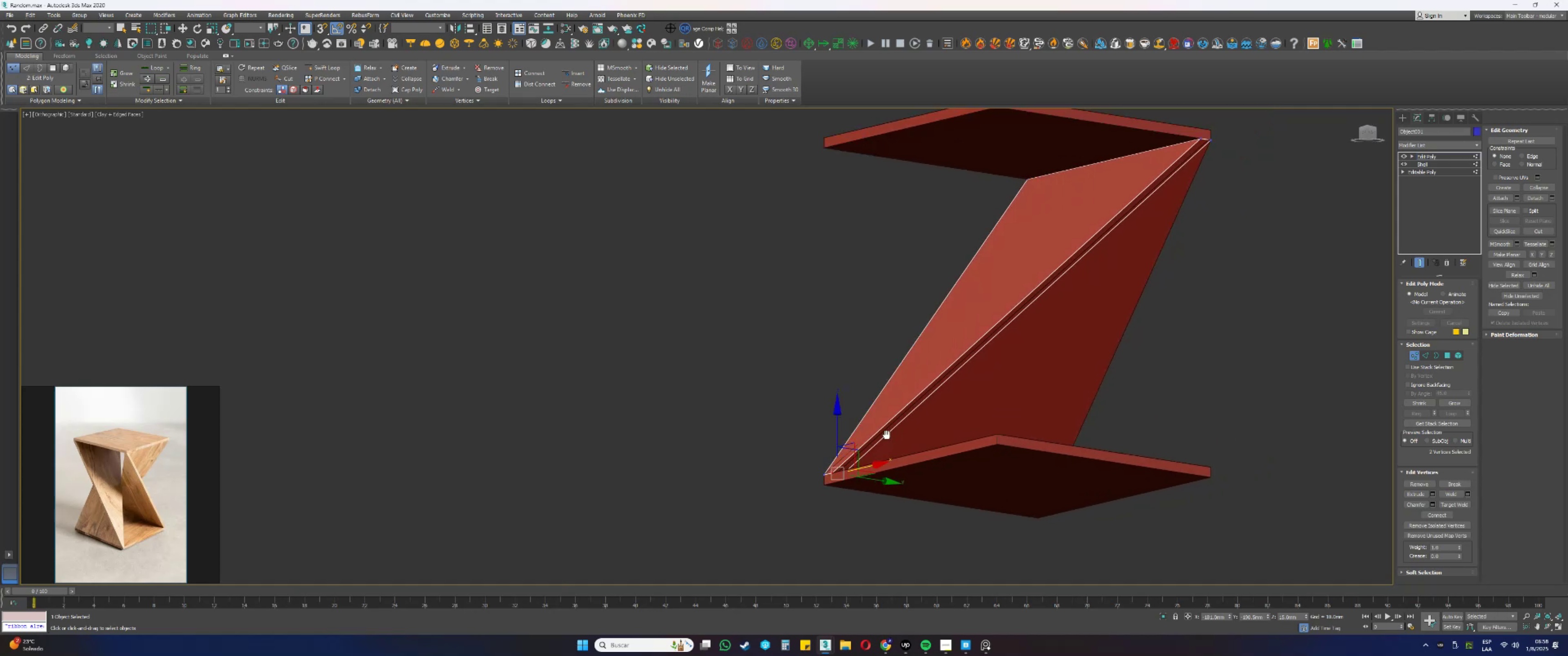 
hold_key(key=AltLeft, duration=0.37)
 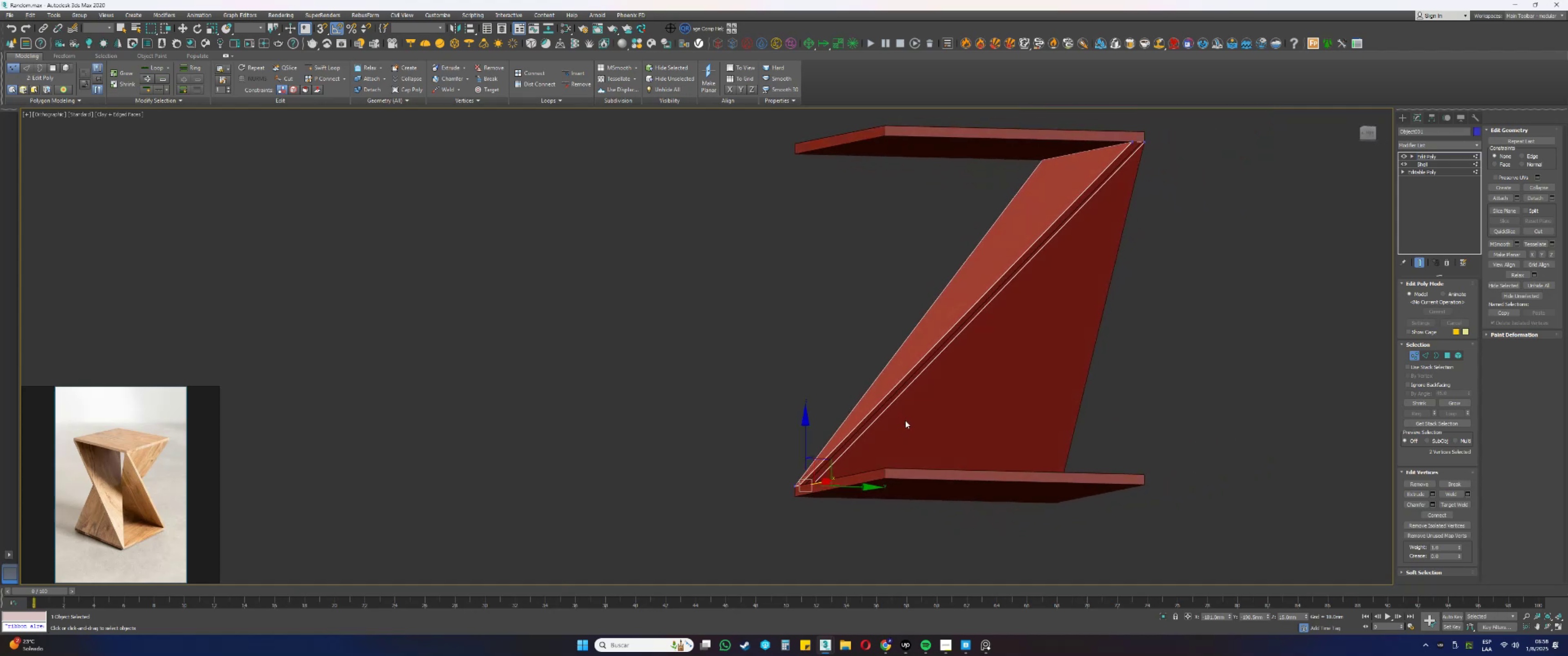 
key(1)
 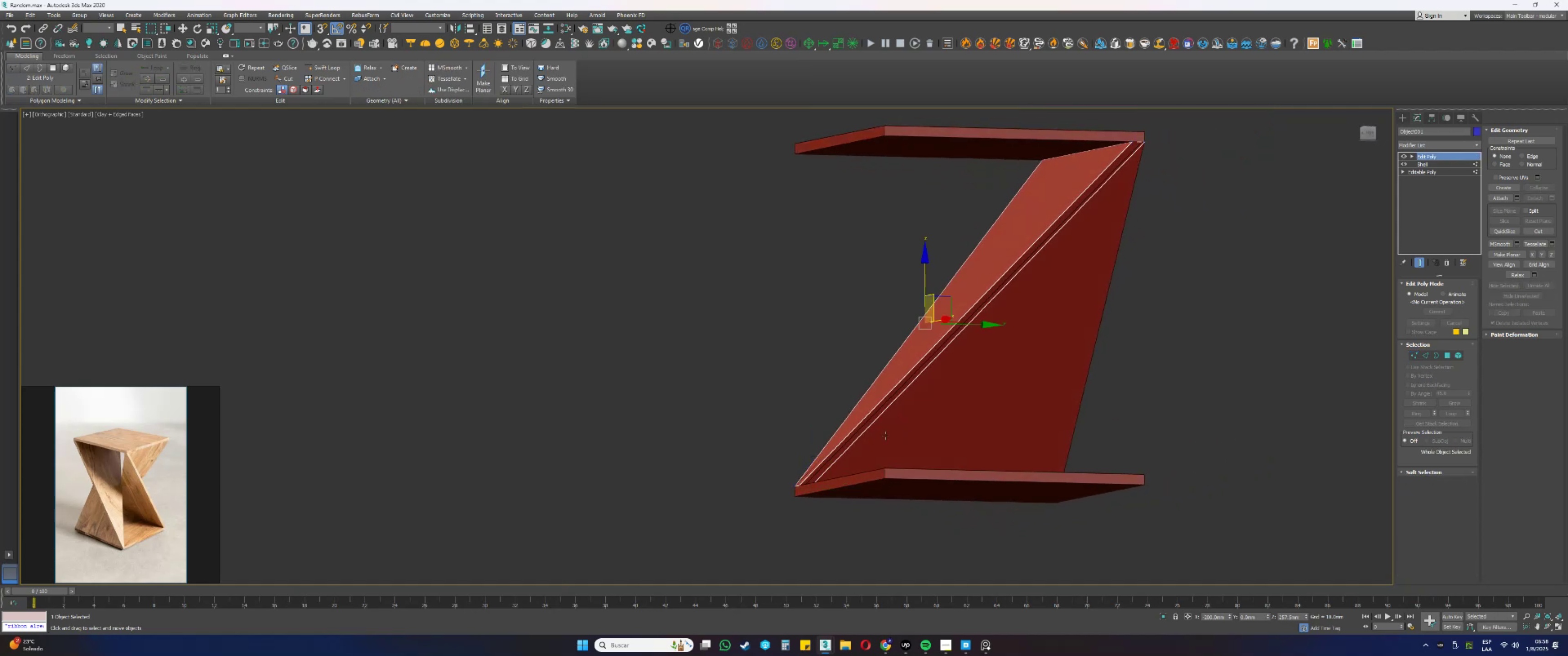 
left_click([886, 436])
 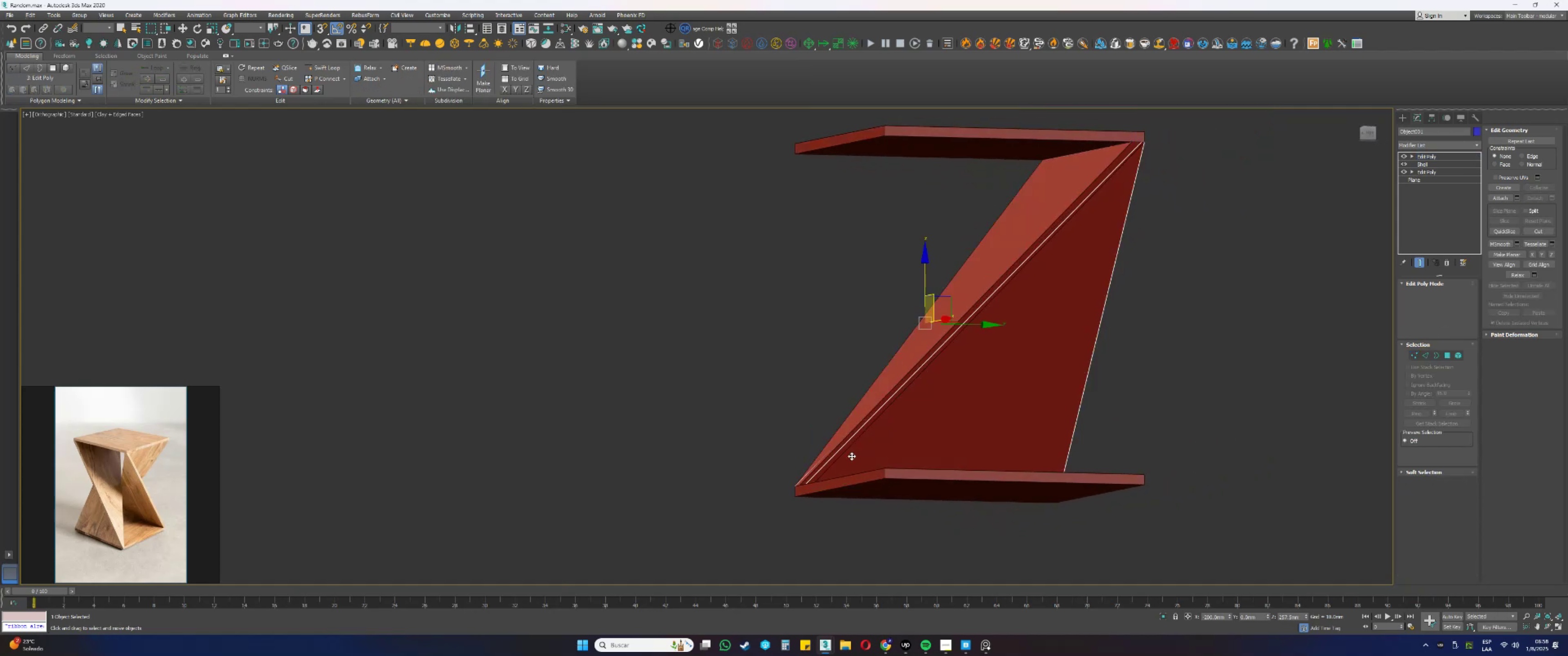 
scroll: coordinate [830, 476], scroll_direction: up, amount: 2.0
 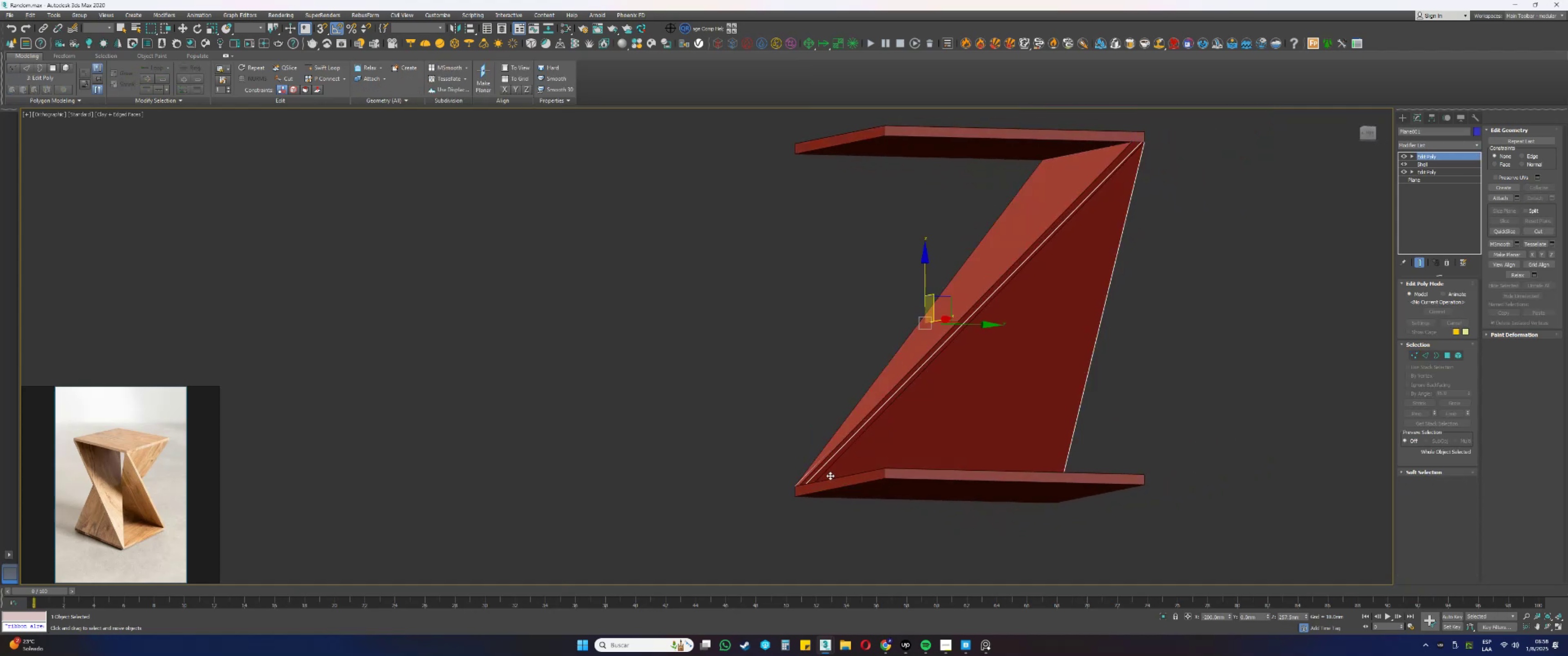 
key(1)
 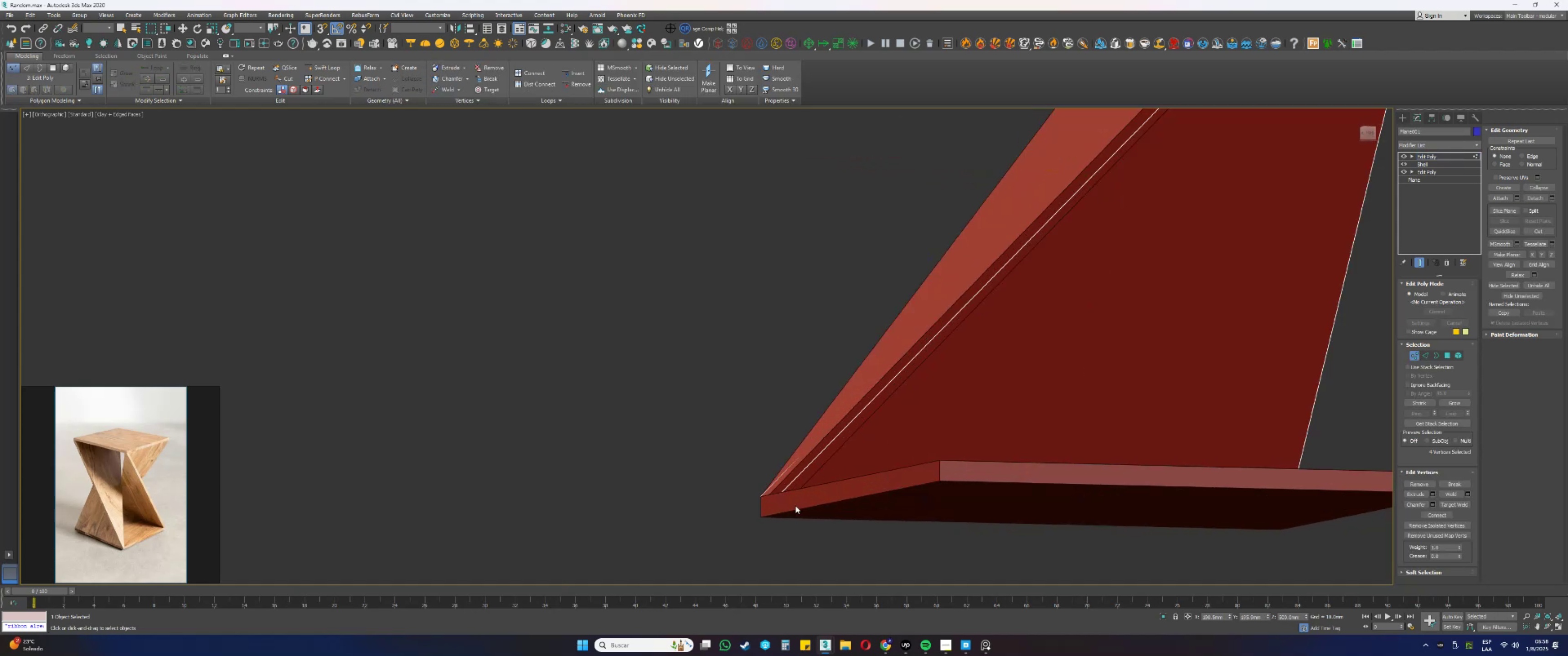 
key(F3)
 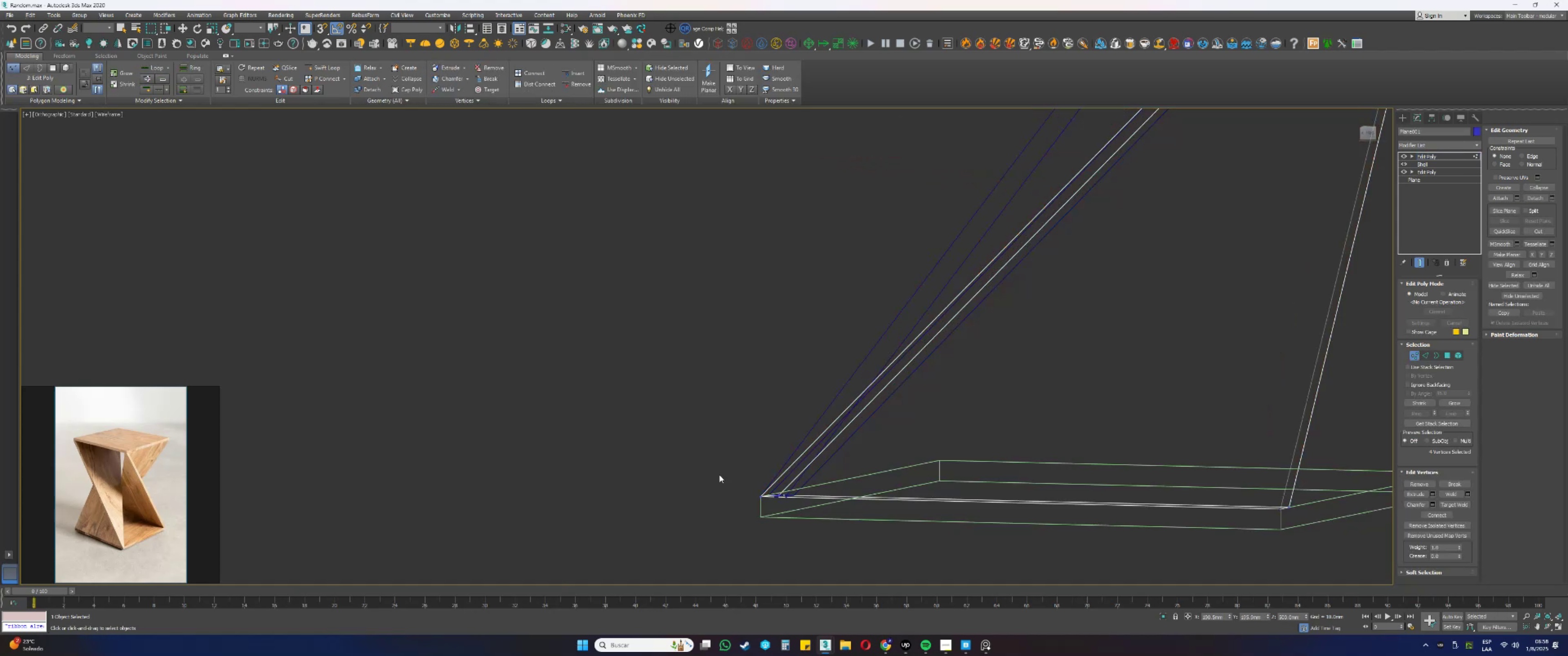 
left_click_drag(start_coordinate=[704, 457], to_coordinate=[804, 553])
 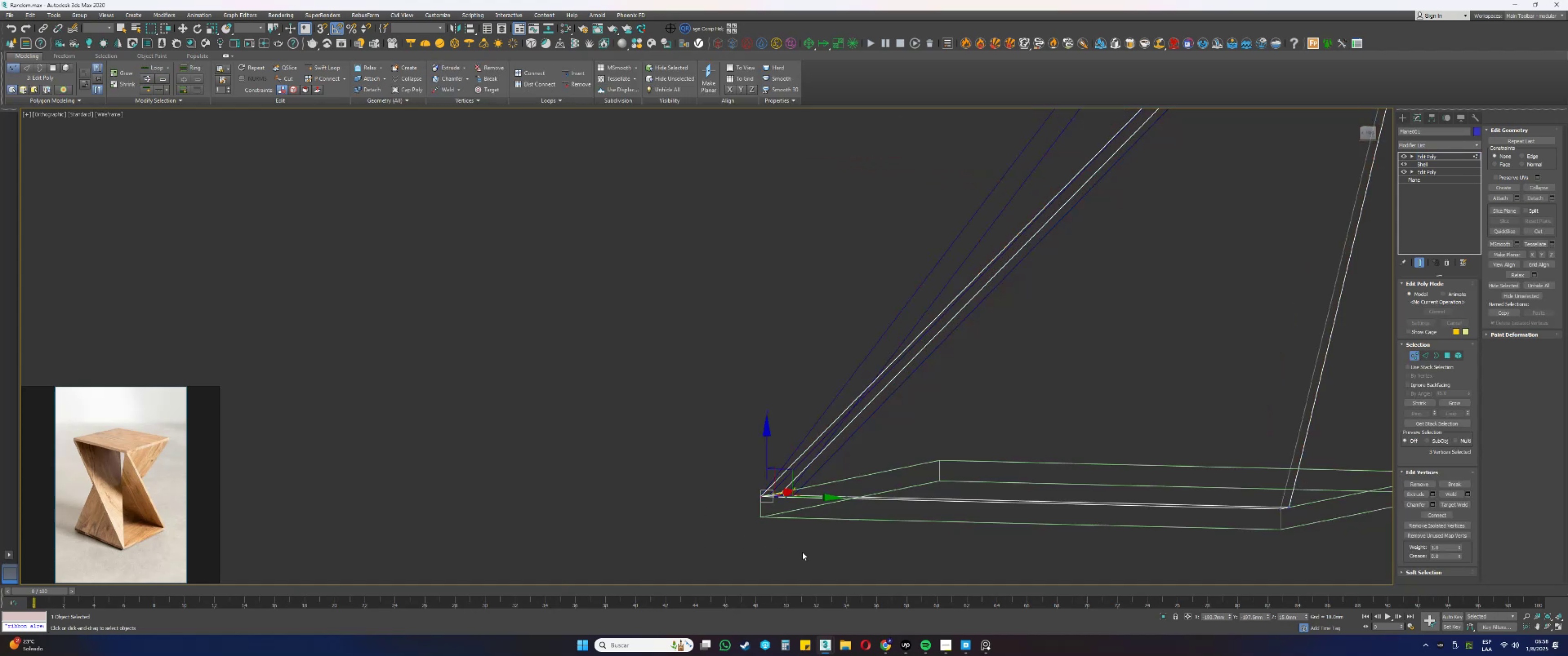 
hold_key(key=AltLeft, duration=0.3)
 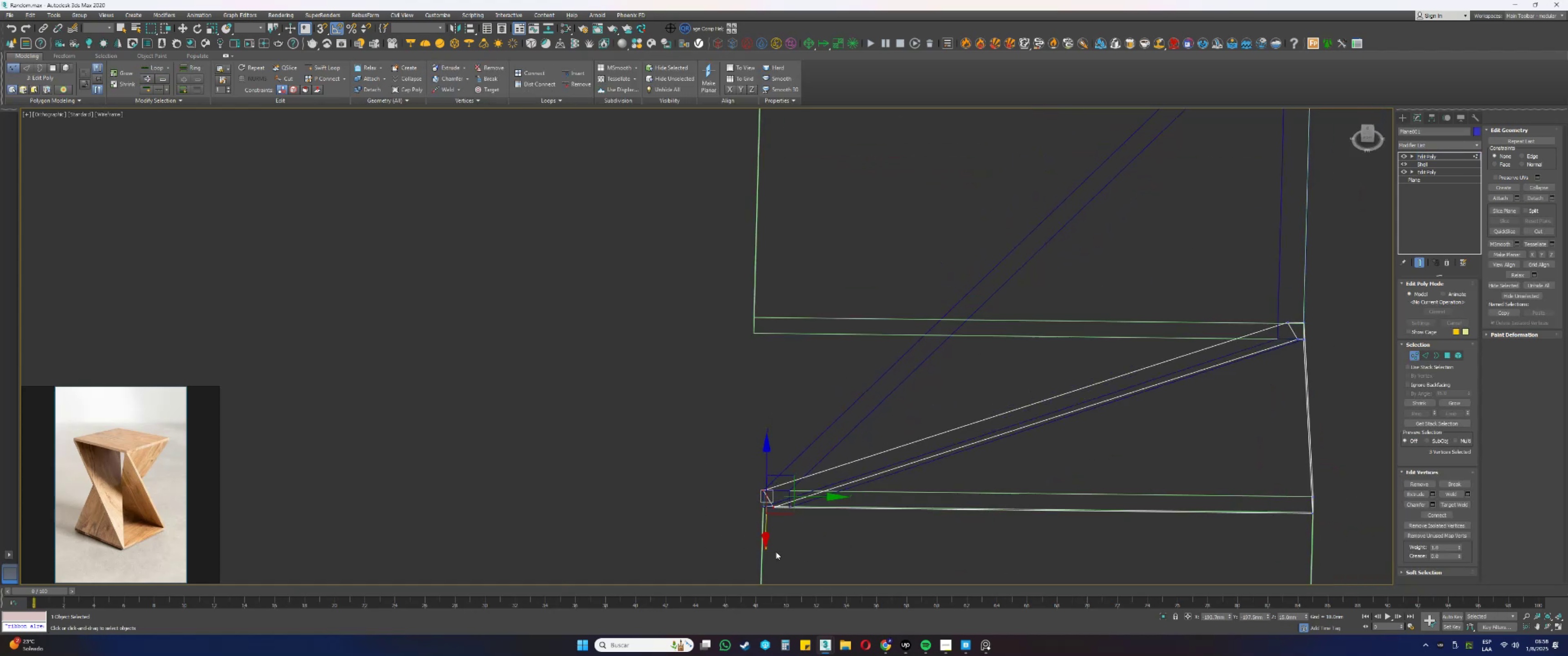 
scroll: coordinate [787, 517], scroll_direction: up, amount: 3.0
 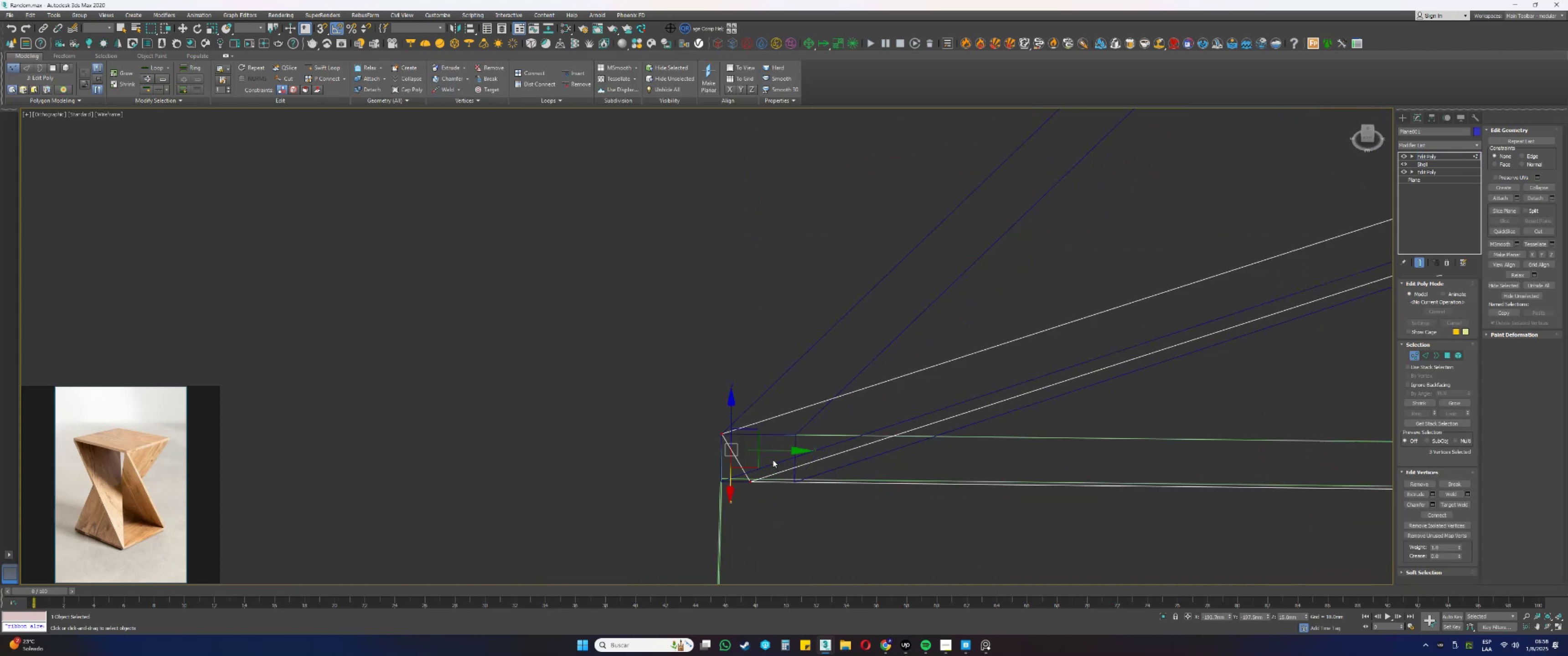 
left_click_drag(start_coordinate=[713, 415], to_coordinate=[732, 442])
 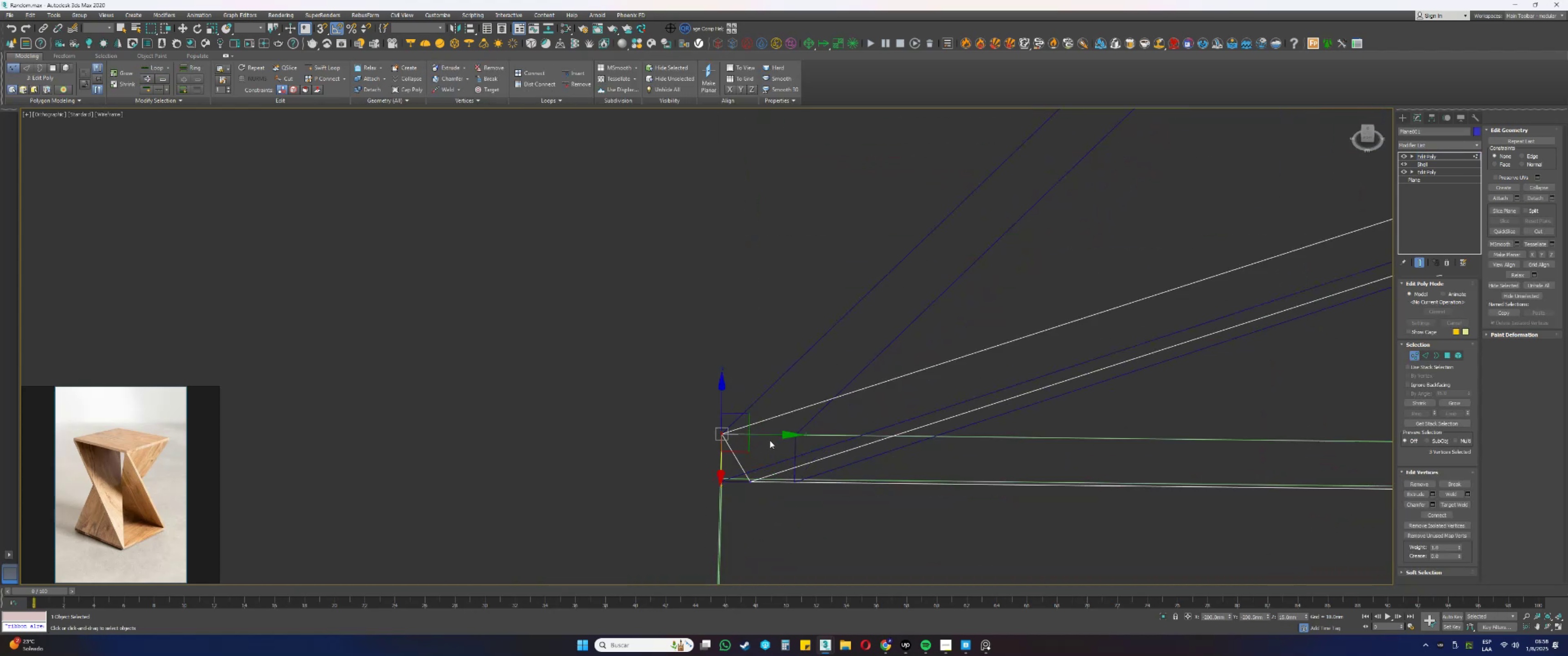 
left_click_drag(start_coordinate=[762, 434], to_coordinate=[751, 483])
 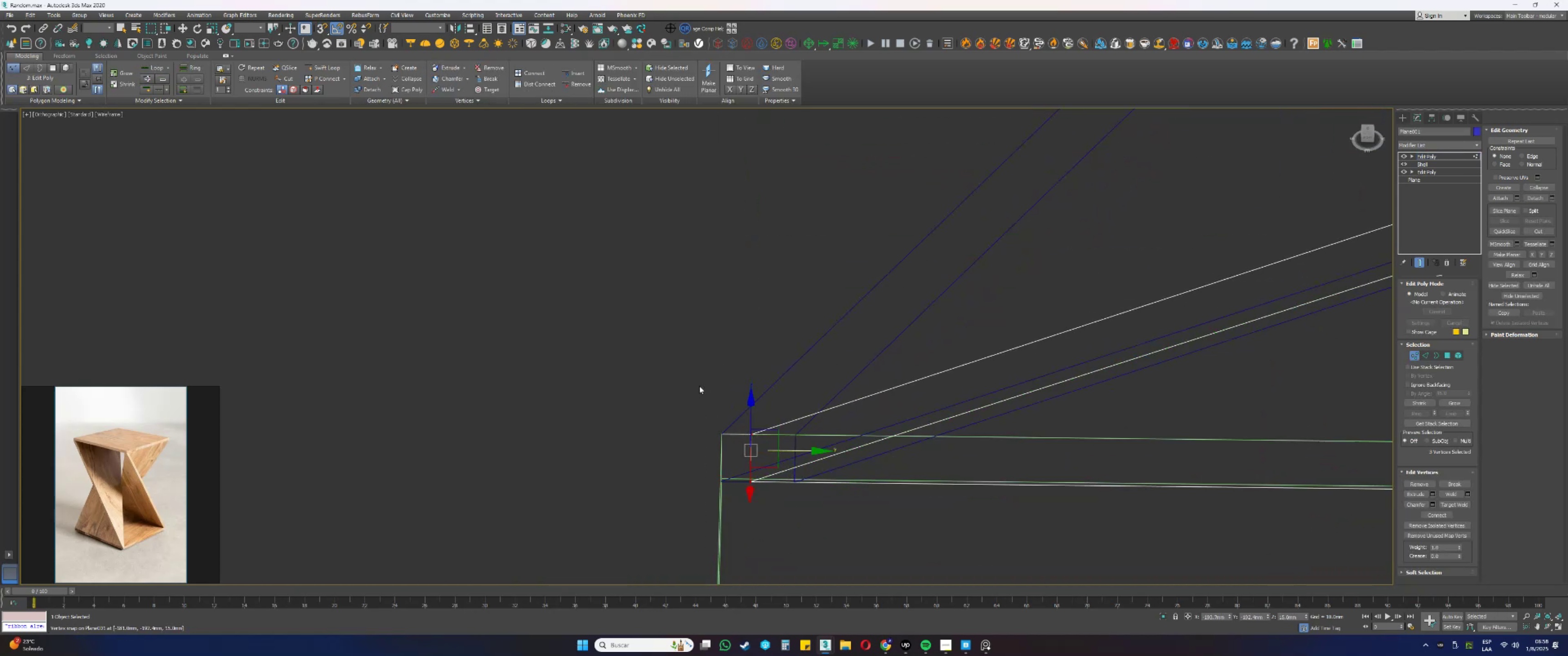 
type(ssss[F3])
 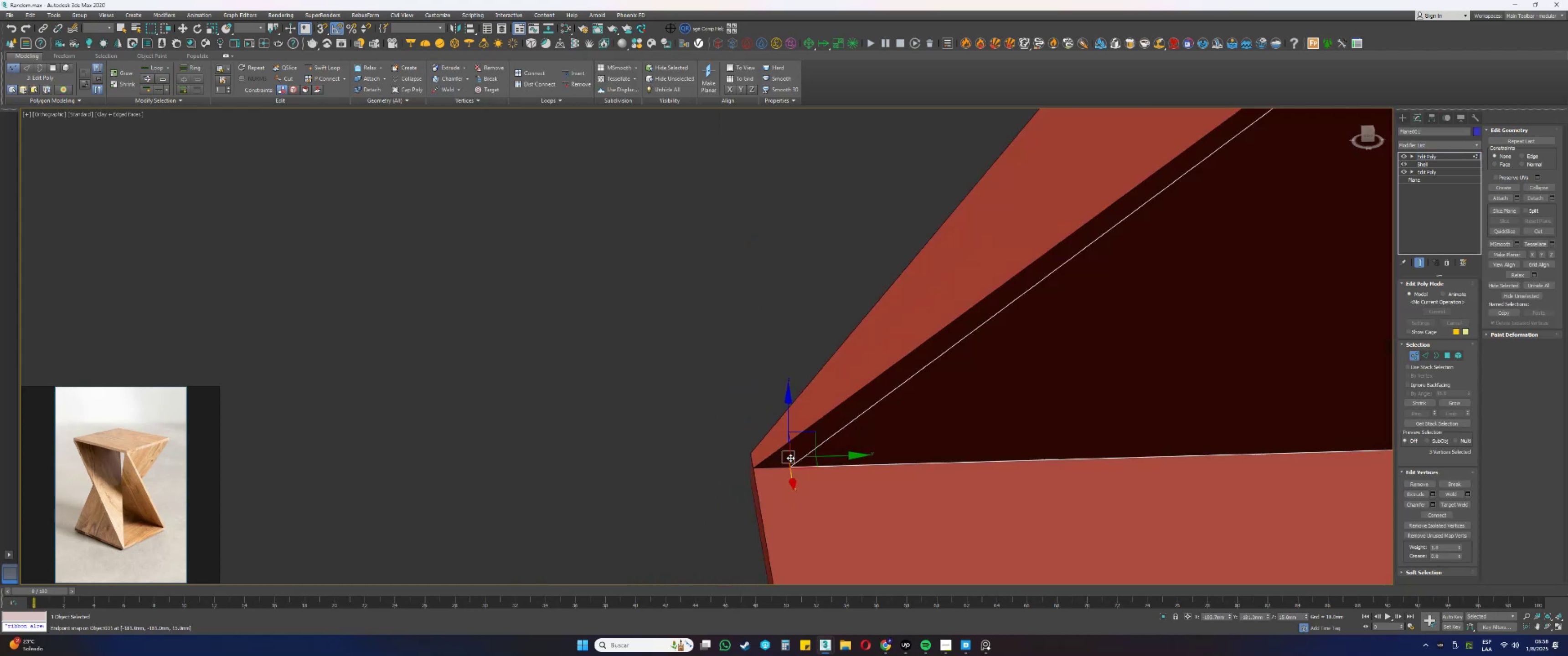 
left_click_drag(start_coordinate=[778, 523], to_coordinate=[702, 390])
 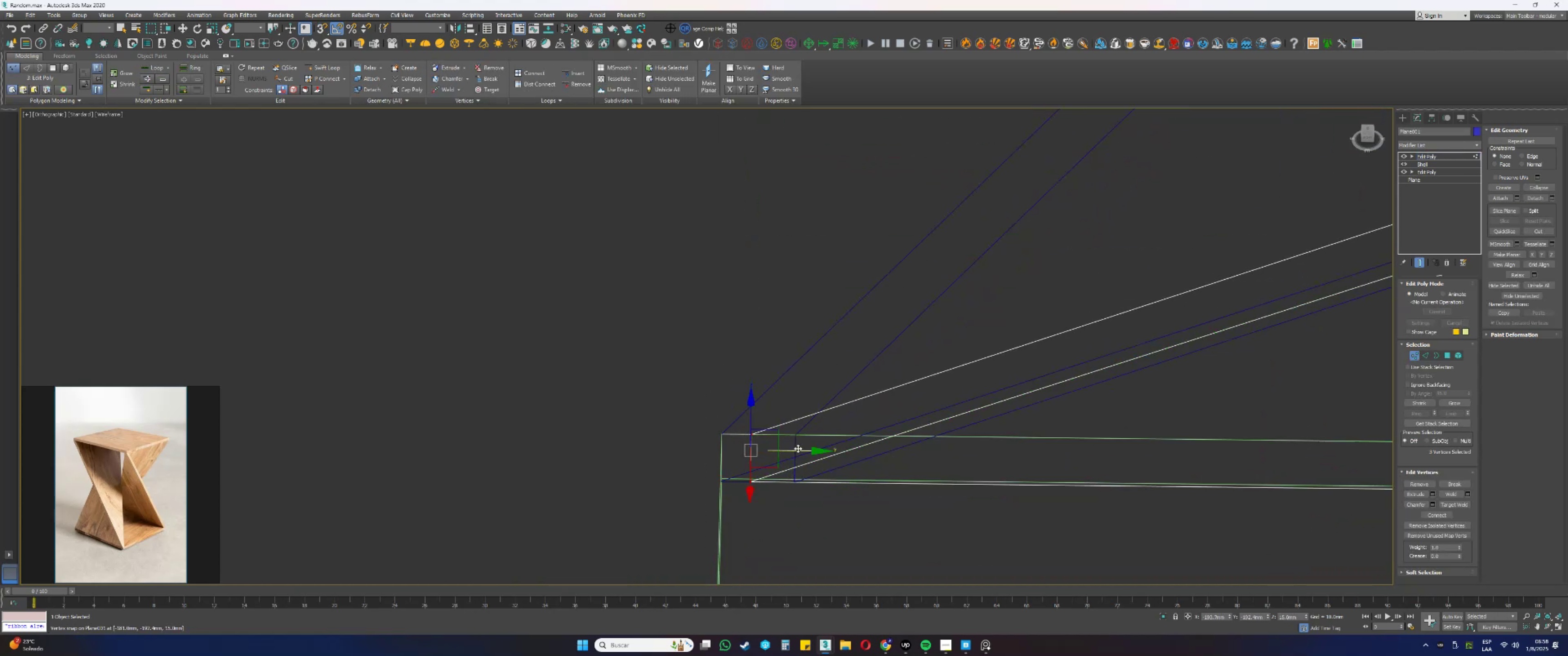 
left_click_drag(start_coordinate=[792, 449], to_coordinate=[792, 486])
 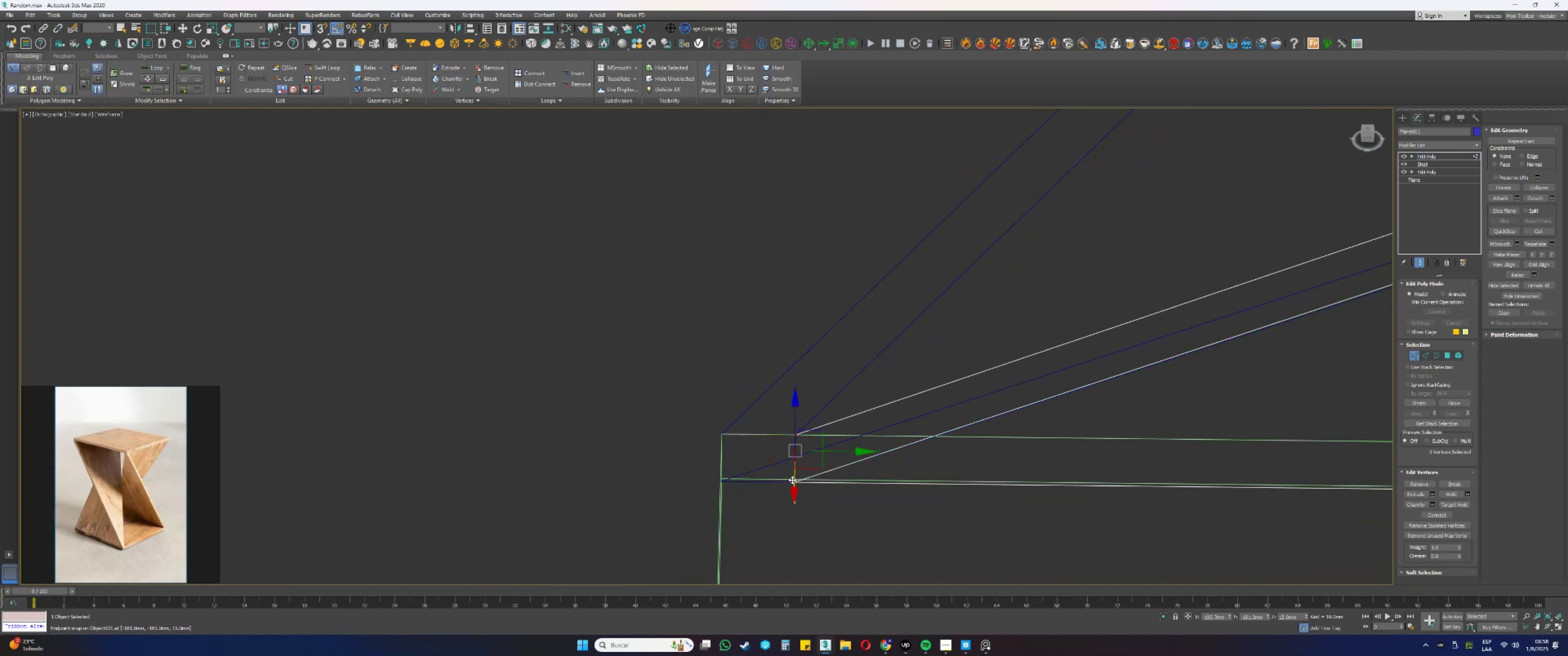 
scroll: coordinate [781, 464], scroll_direction: down, amount: 3.0
 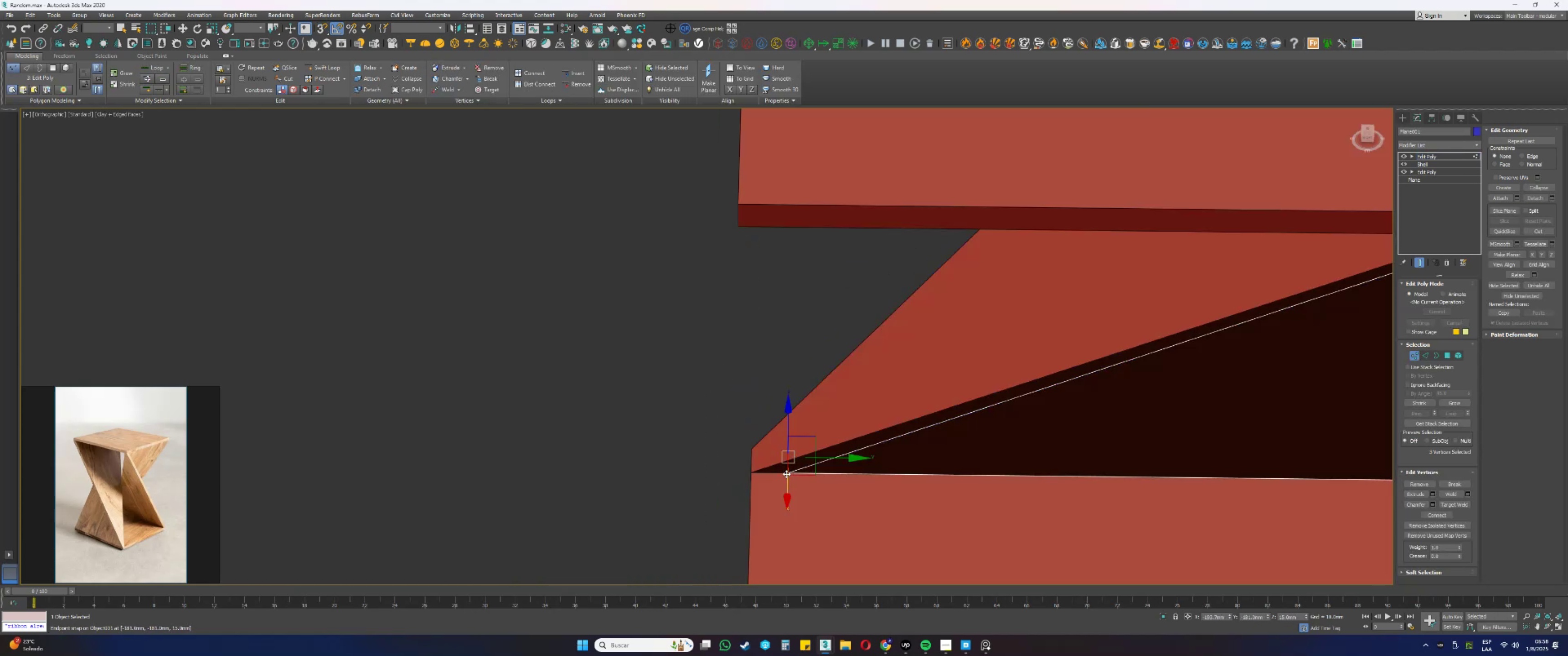 
hold_key(key=AltLeft, duration=0.33)
 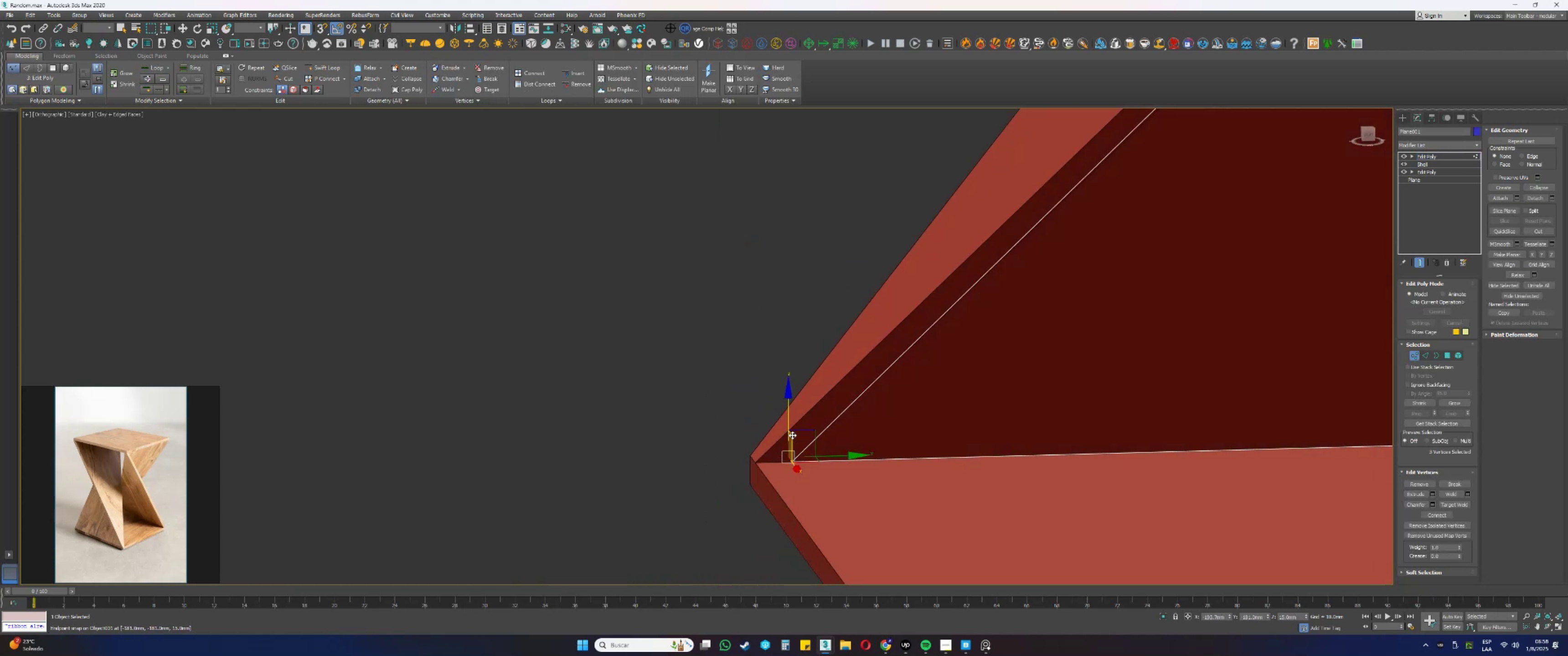 
scroll: coordinate [788, 431], scroll_direction: down, amount: 4.0
 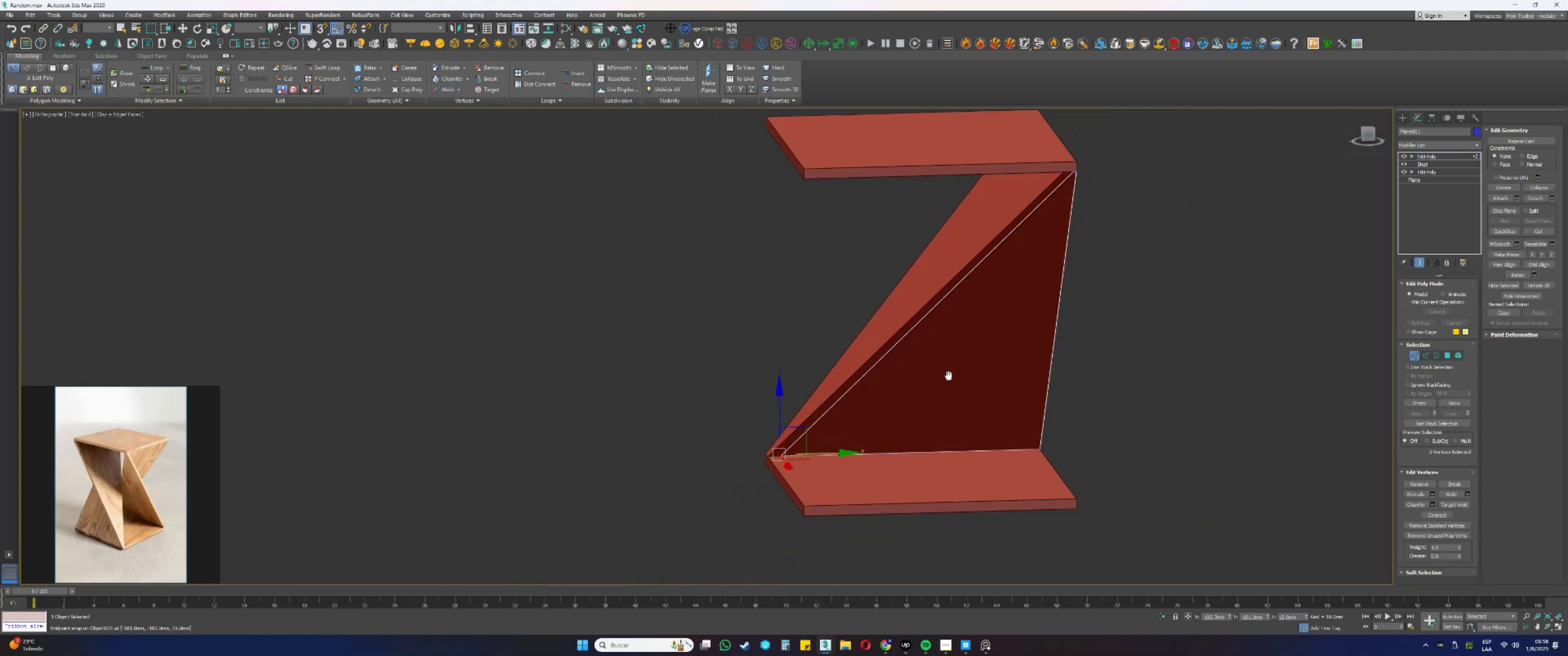 
key(Alt+AltLeft)
 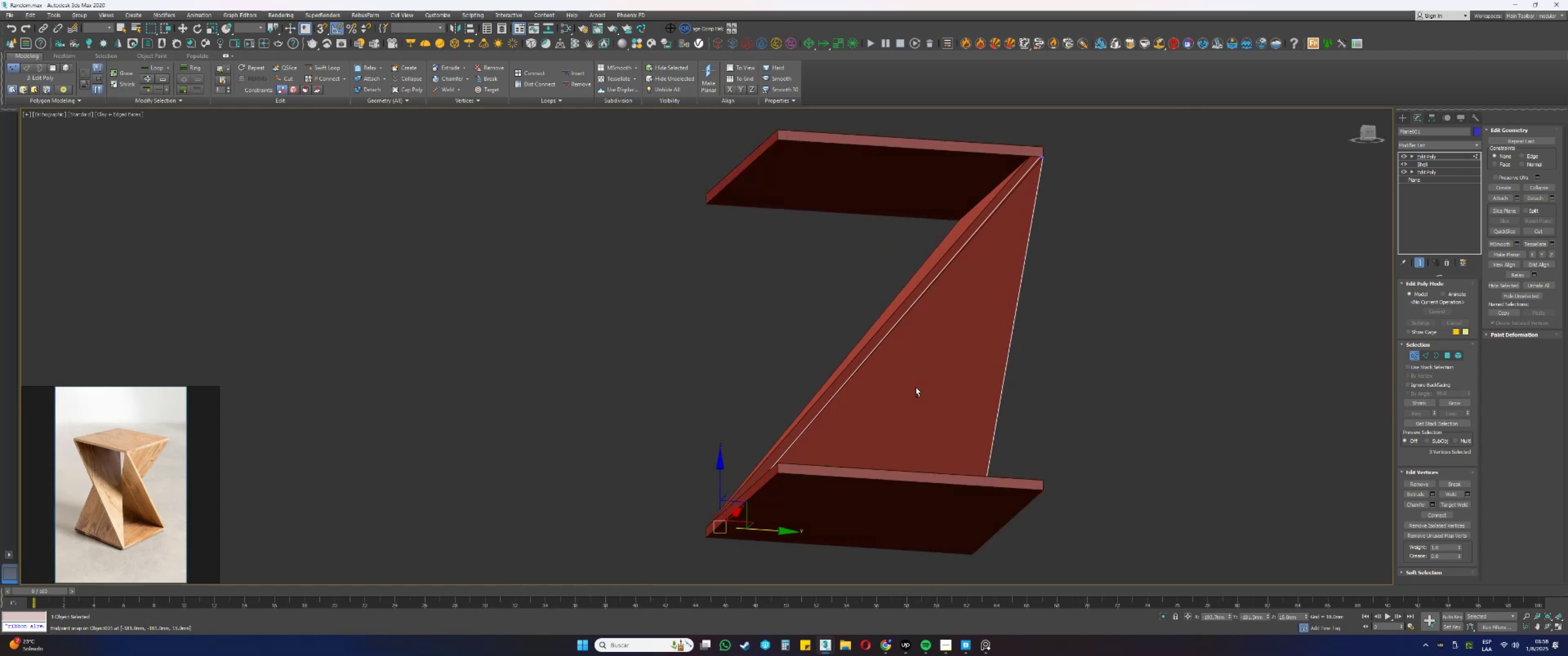 
scroll: coordinate [985, 284], scroll_direction: up, amount: 6.0
 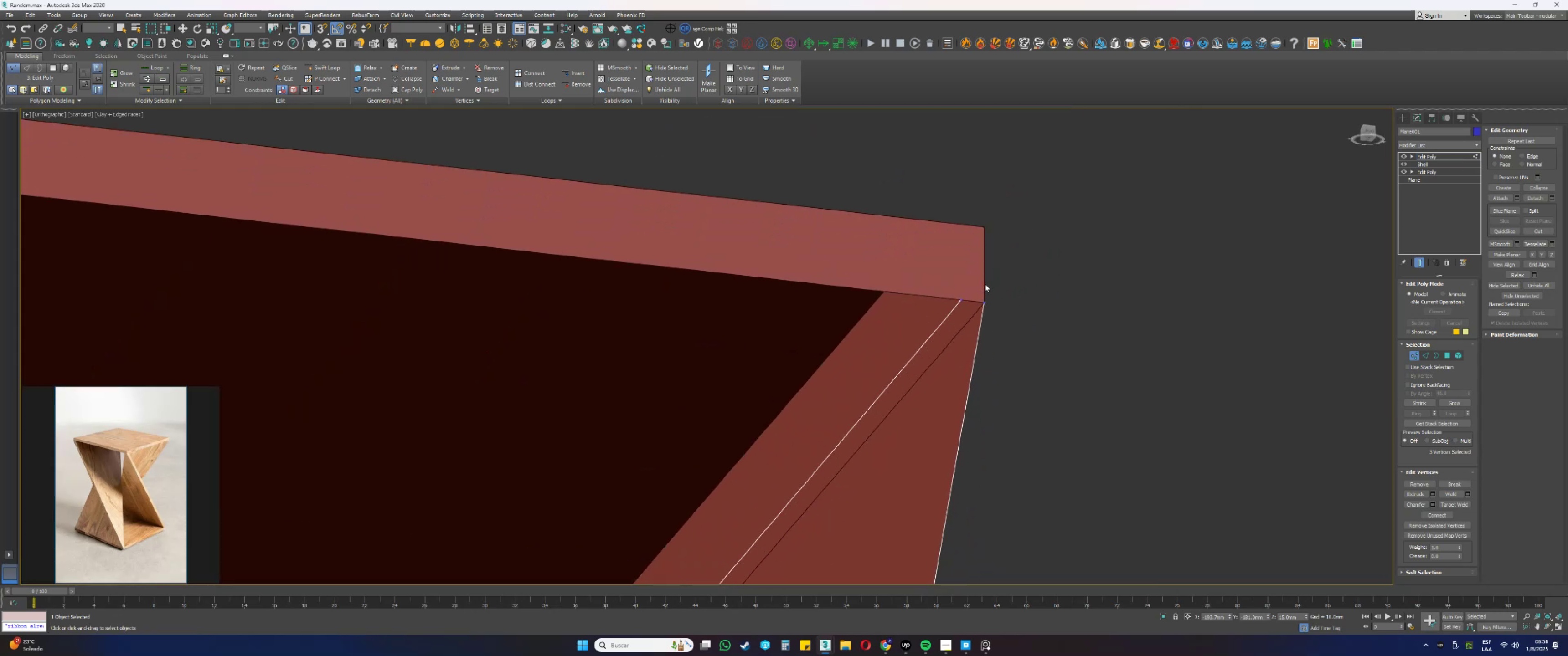 
scroll: coordinate [974, 278], scroll_direction: down, amount: 4.0
 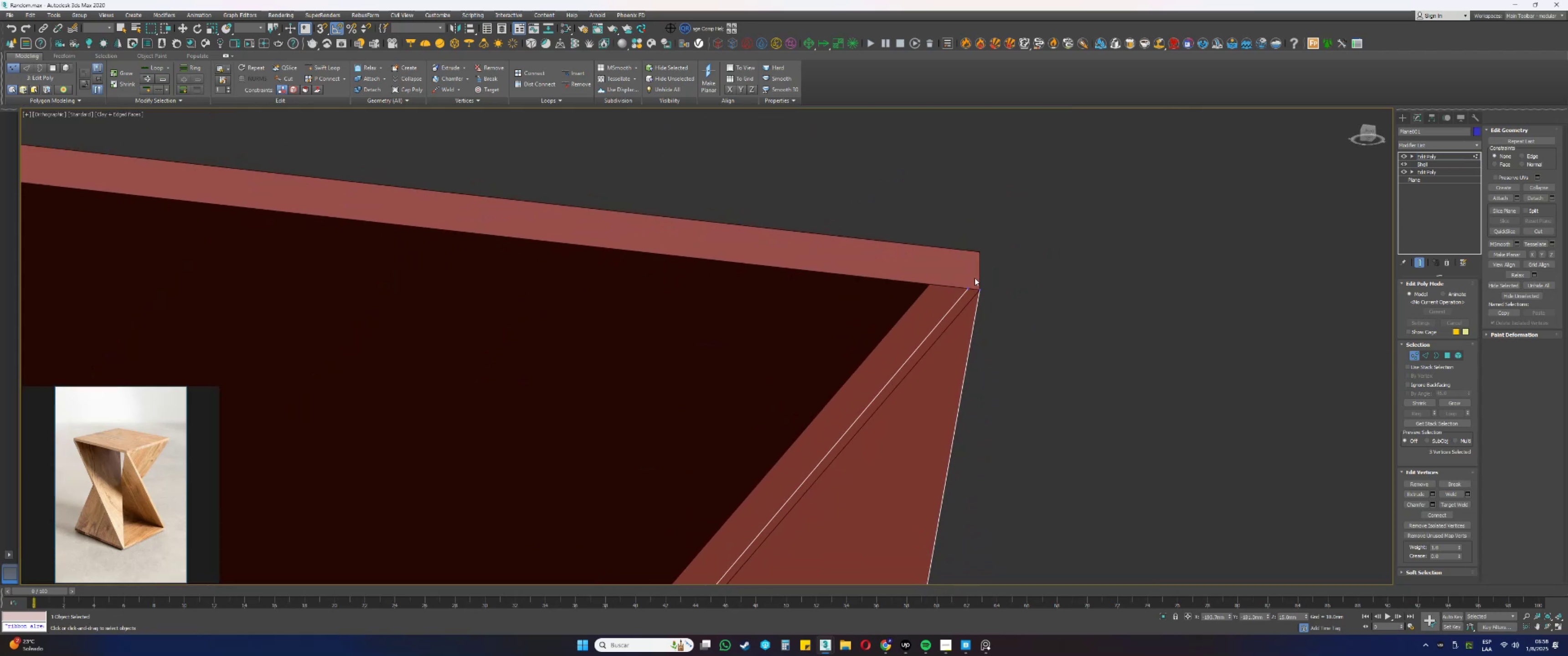 
hold_key(key=AltLeft, duration=0.38)
 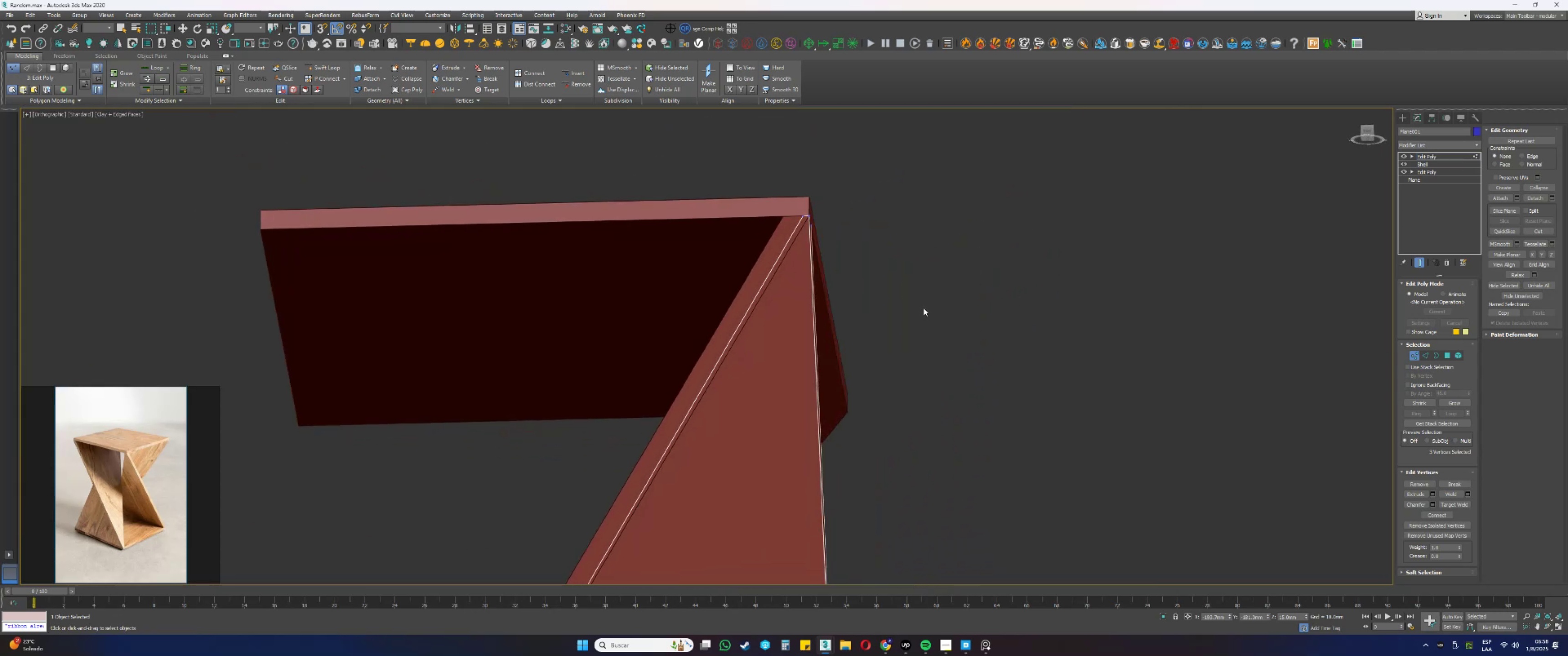 
hold_key(key=AltLeft, duration=0.45)
 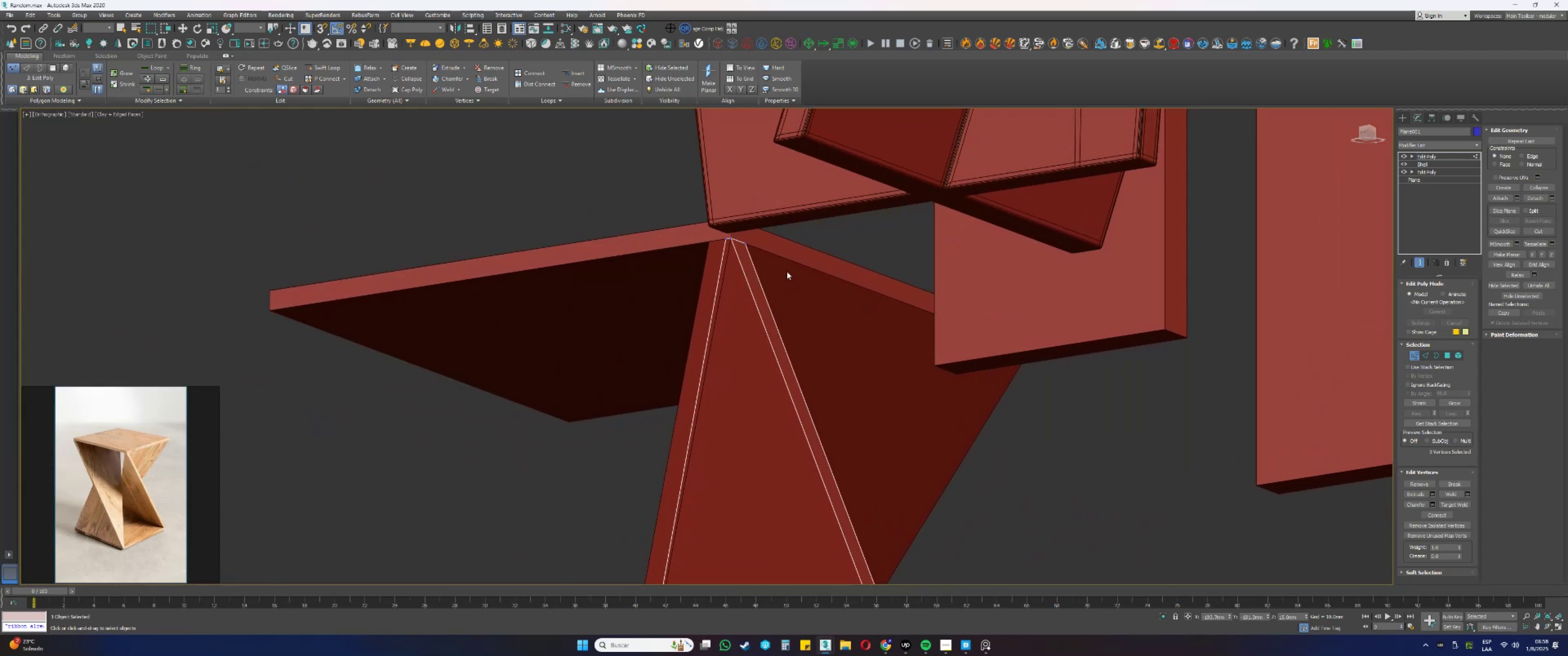 
scroll: coordinate [733, 232], scroll_direction: up, amount: 3.0
 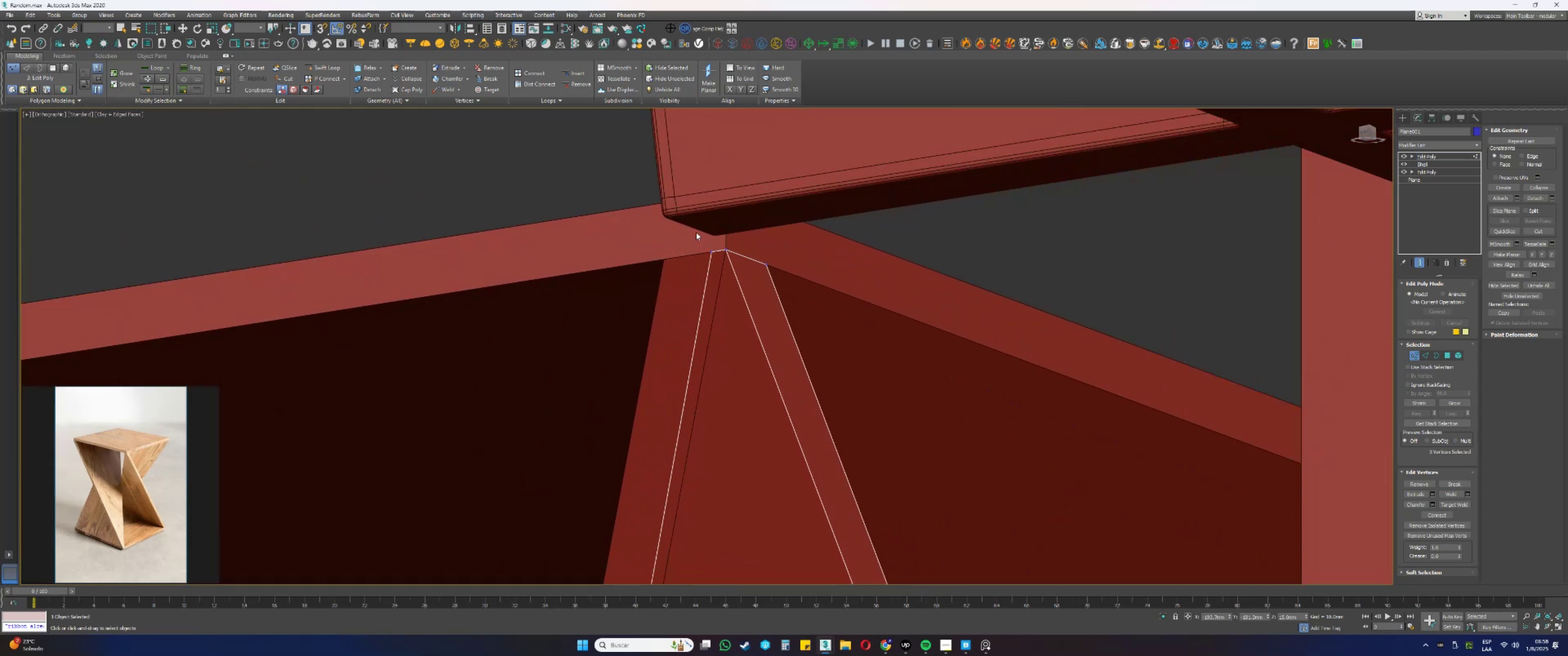 
left_click_drag(start_coordinate=[707, 249], to_coordinate=[717, 262])
 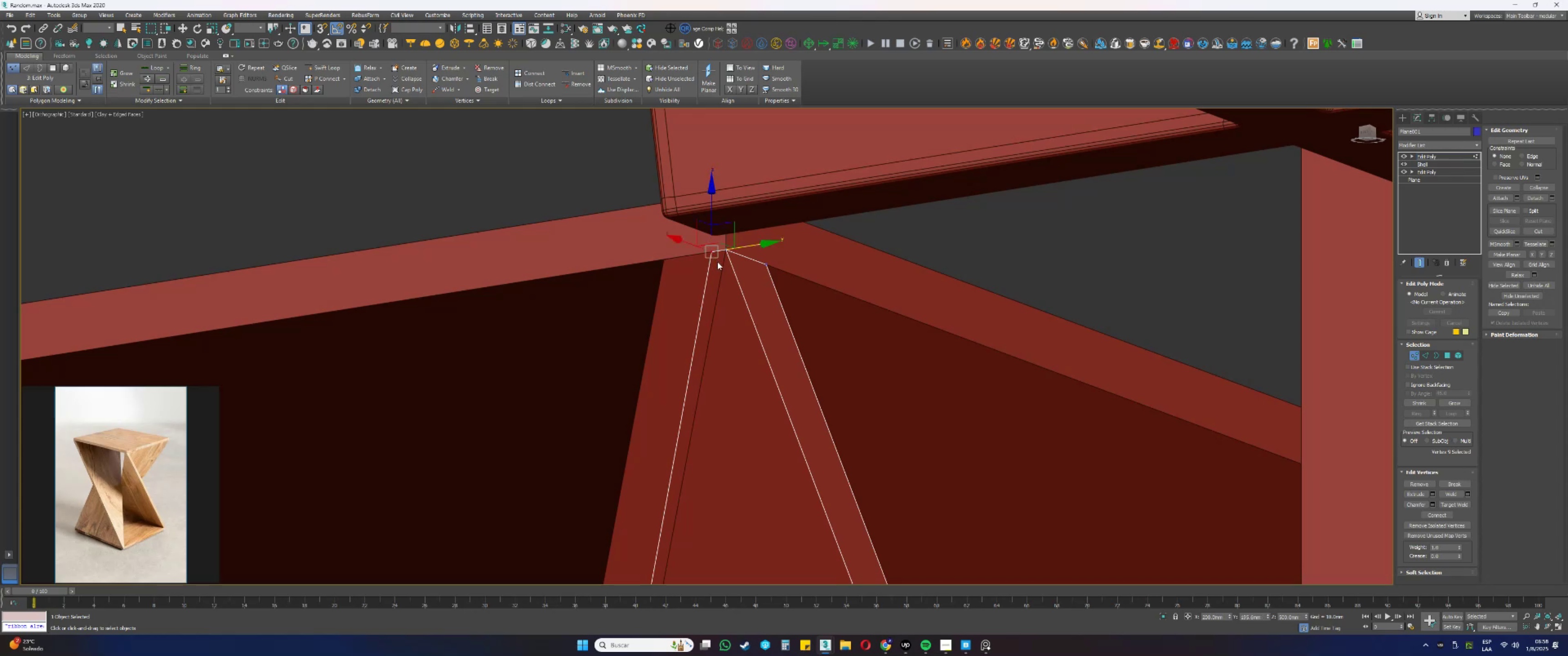 
key(F3)
 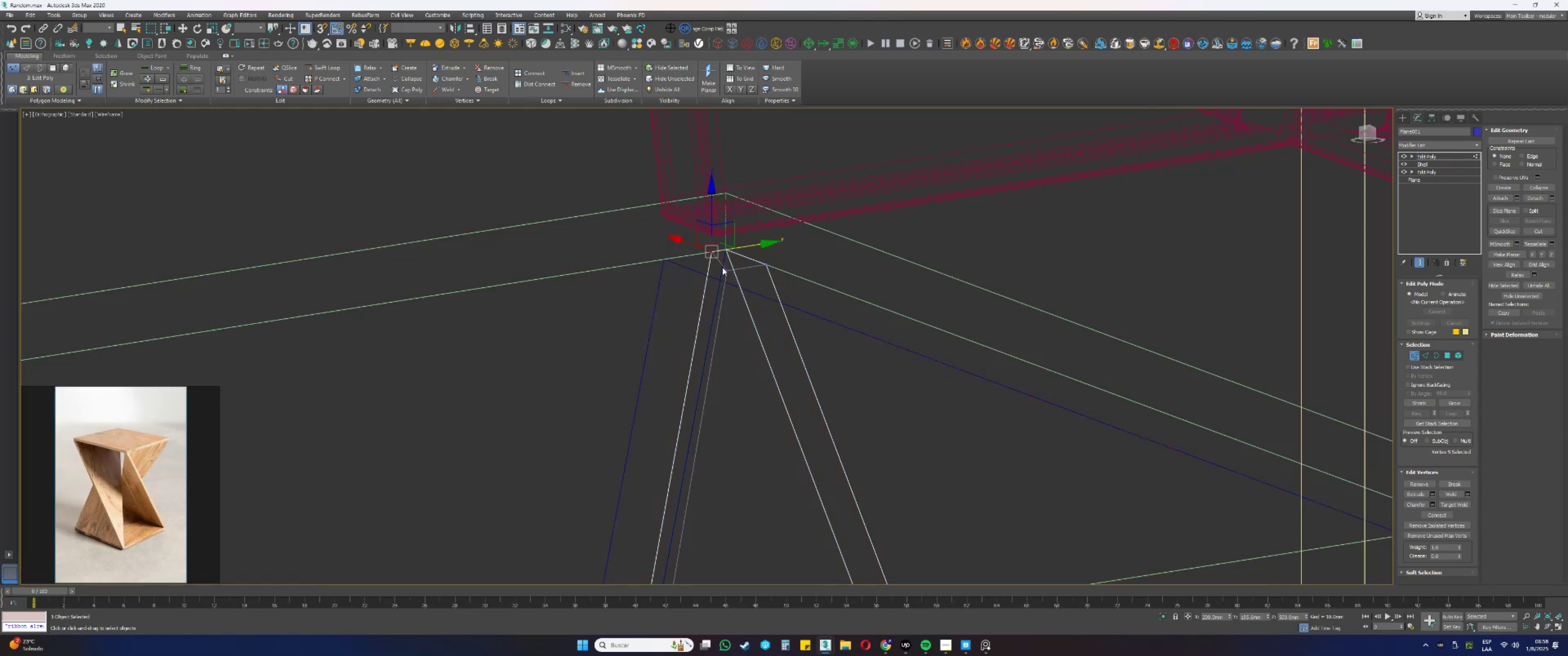 
key(Alt+AltLeft)
 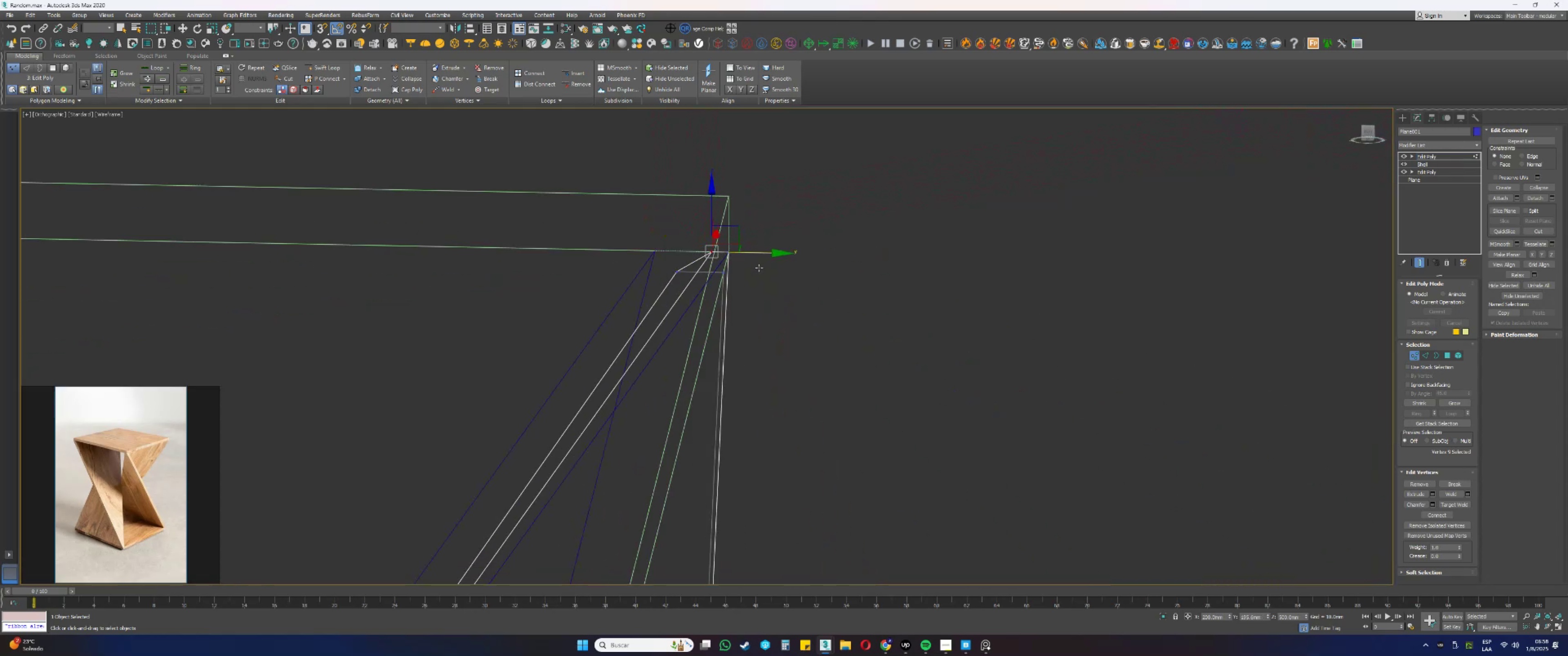 
hold_key(key=ControlLeft, duration=0.36)
 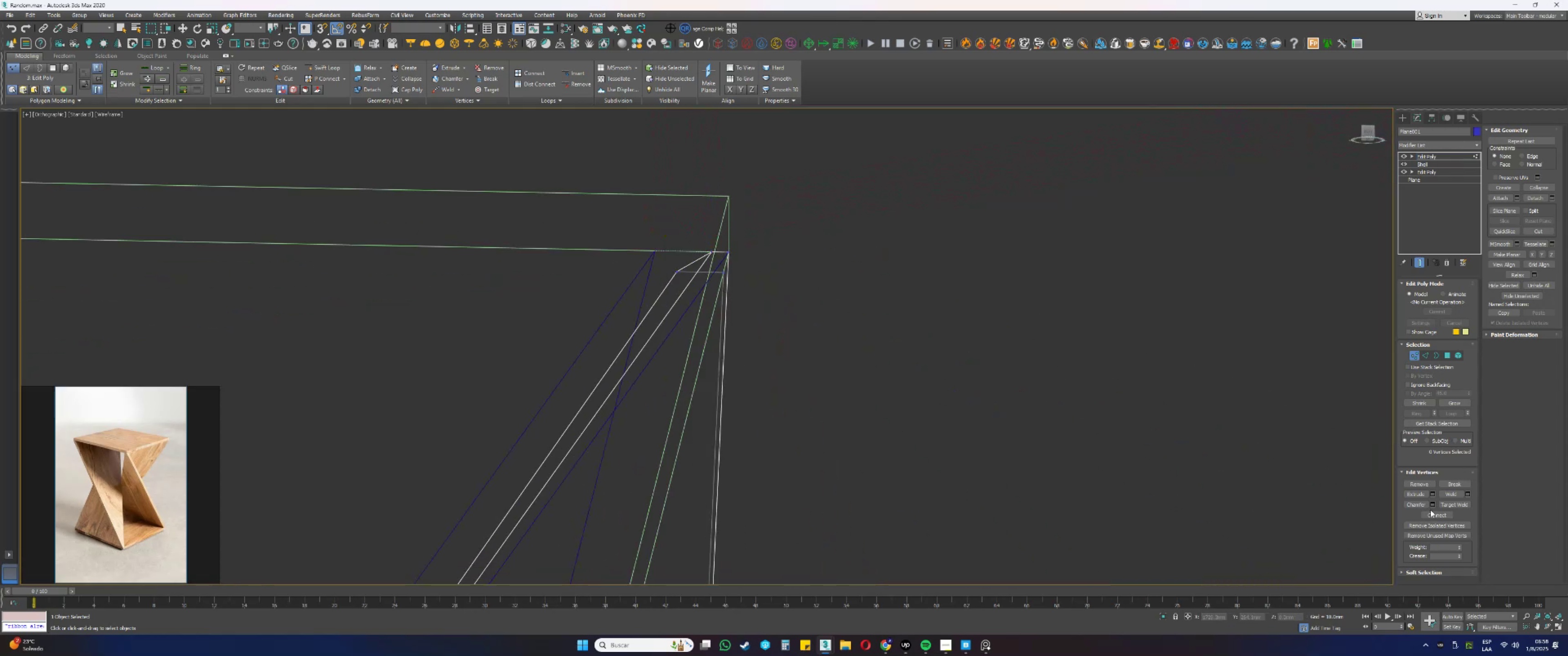 
left_click([1457, 505])
 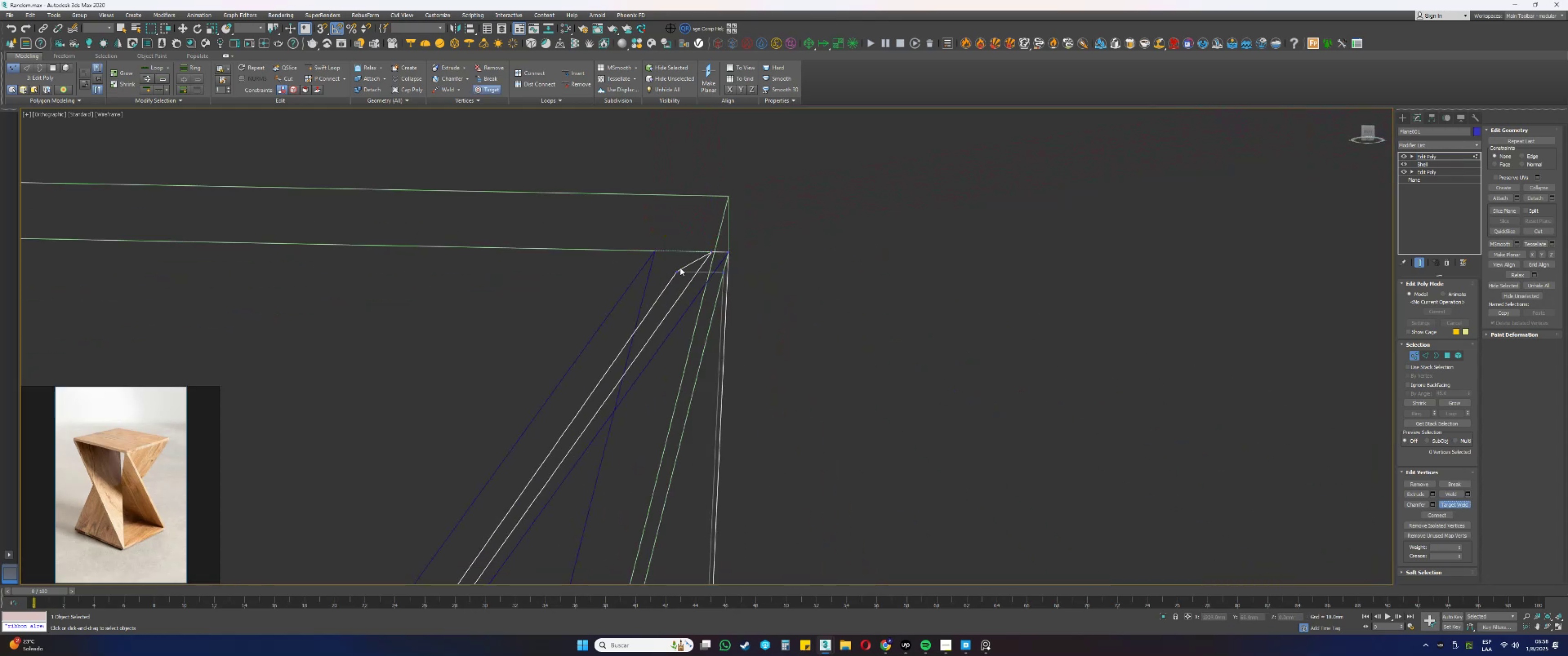 
left_click([675, 272])
 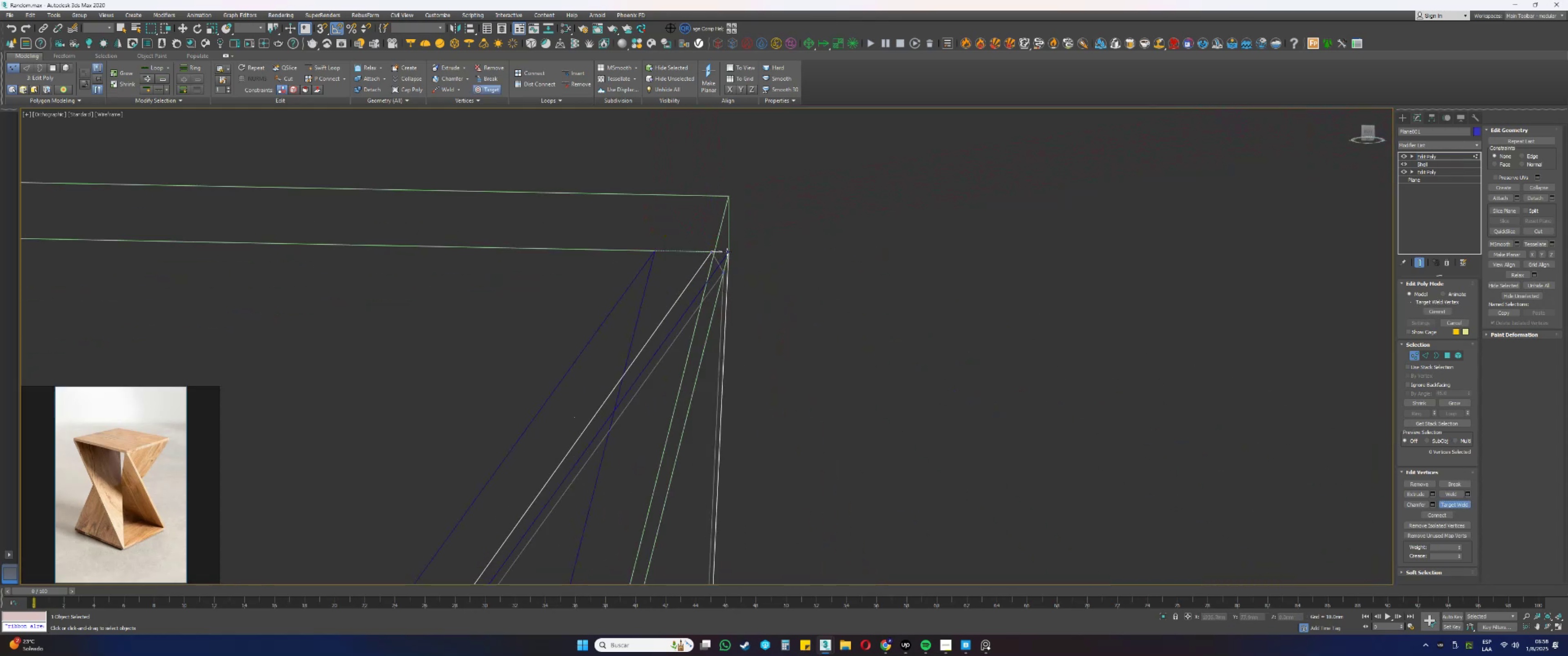 
left_click([729, 252])
 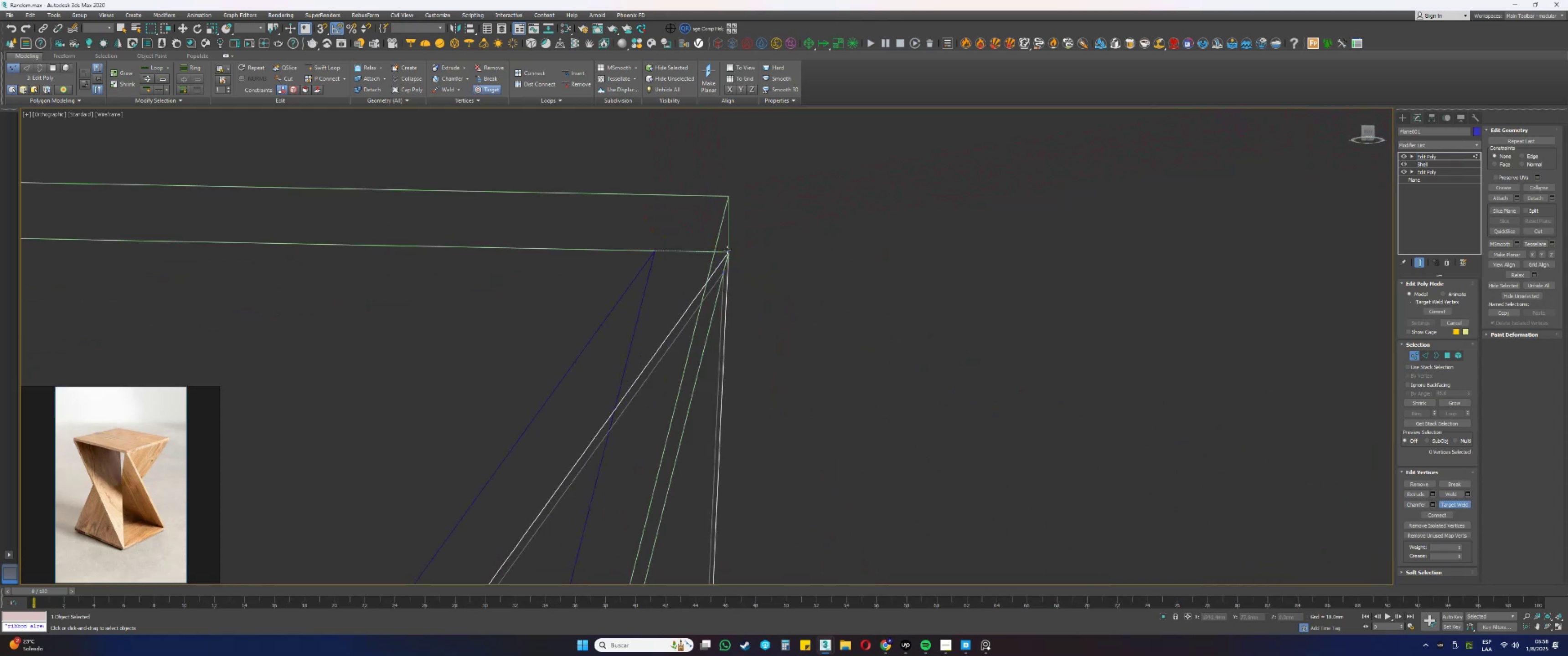 
right_click([725, 246])
 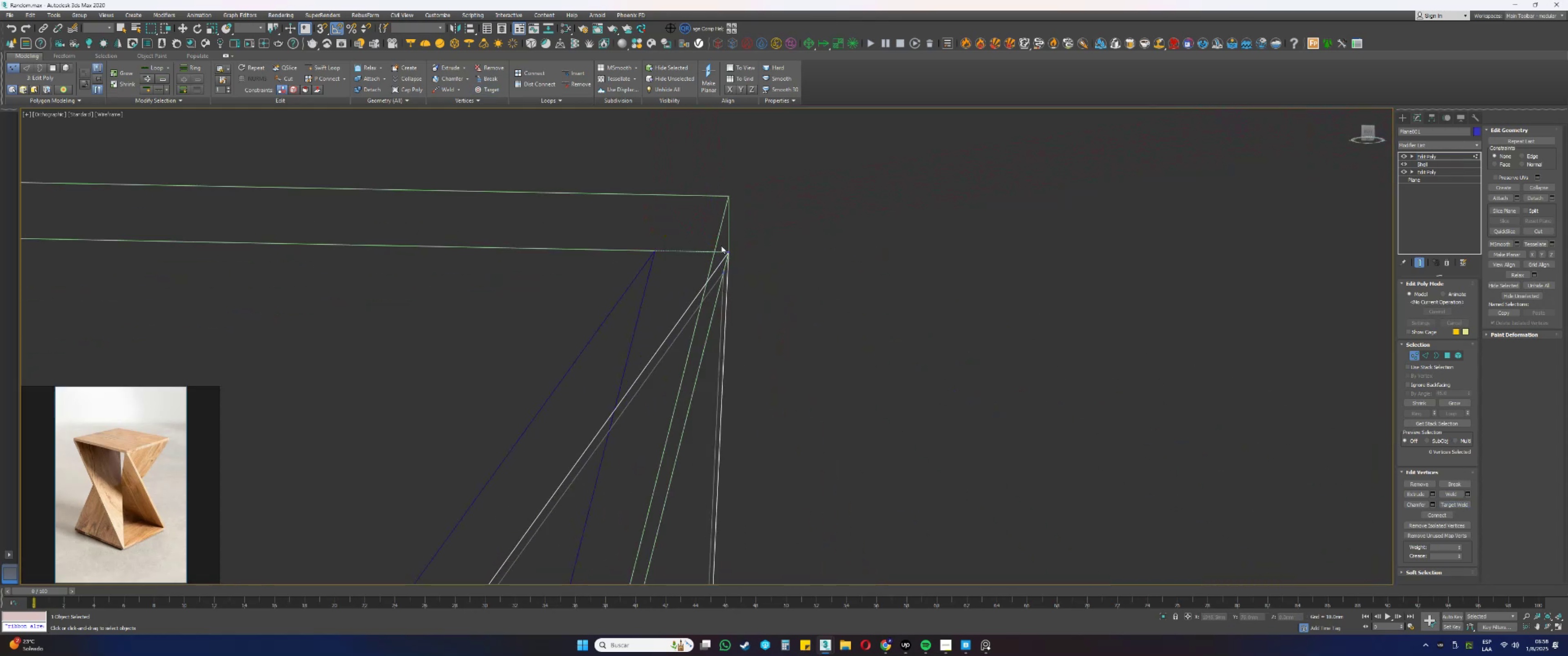 
key(F3)
 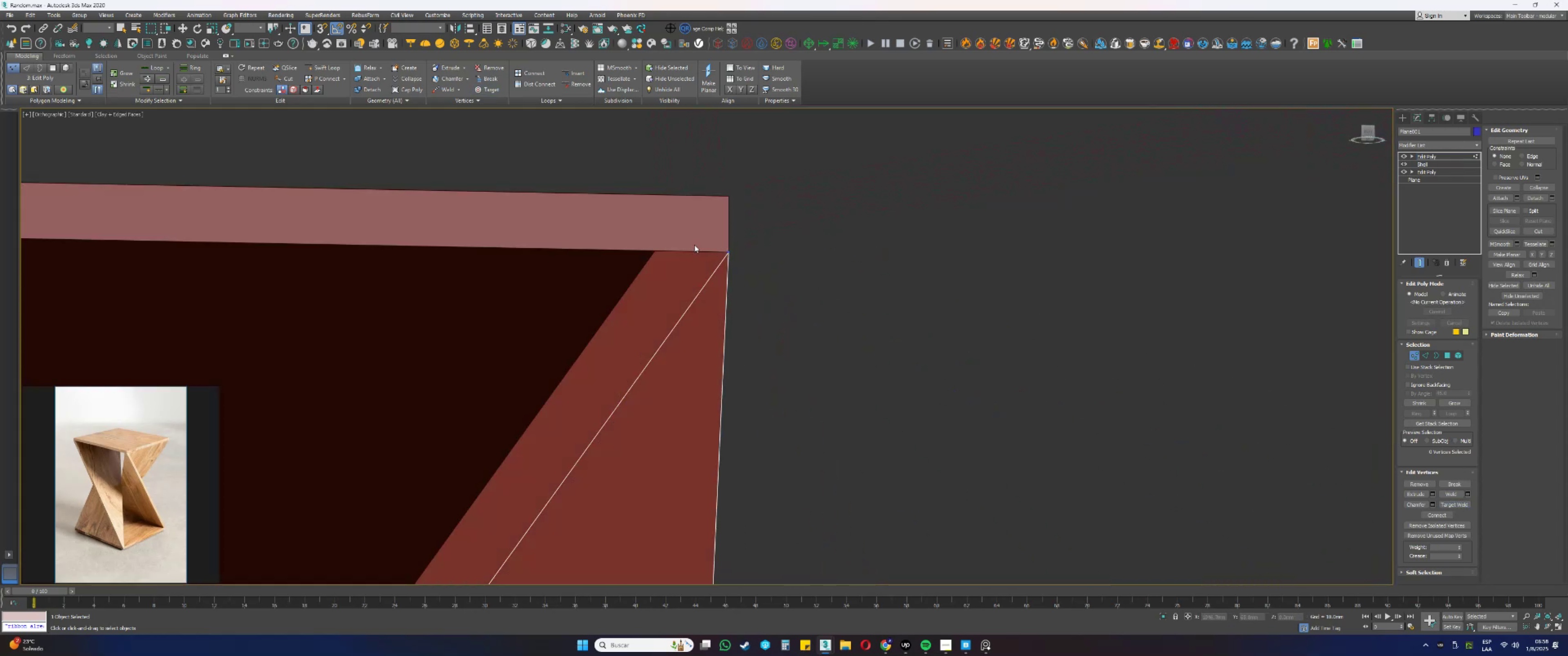 
scroll: coordinate [779, 309], scroll_direction: down, amount: 4.0
 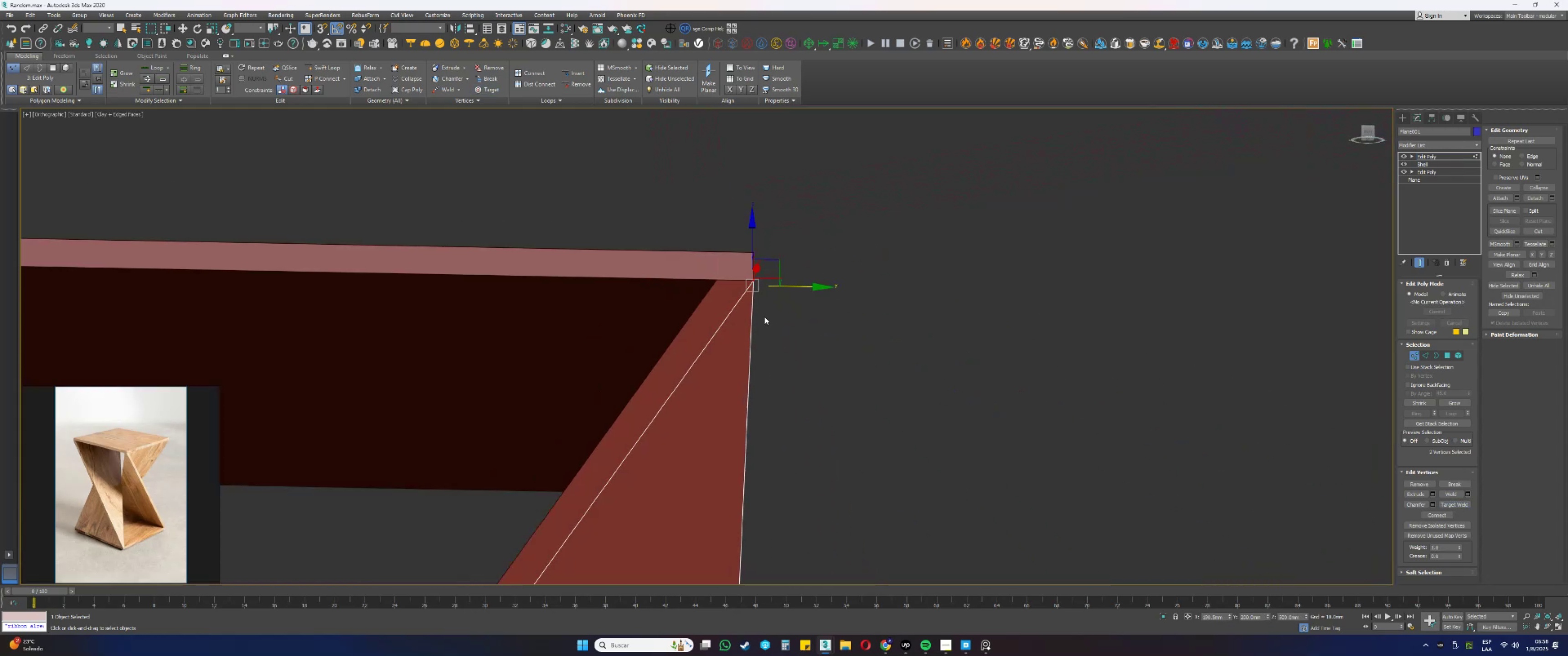 
hold_key(key=AltLeft, duration=0.78)
 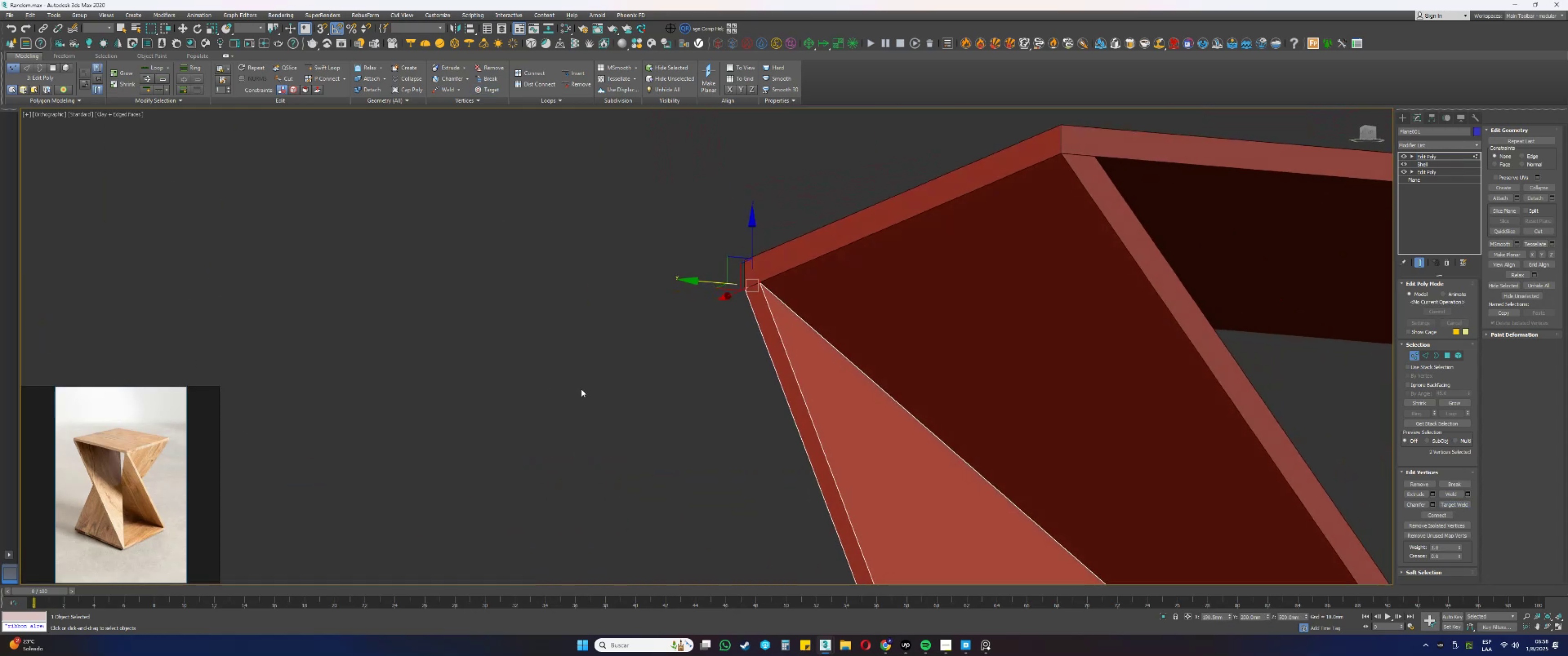 
scroll: coordinate [699, 272], scroll_direction: down, amount: 4.0
 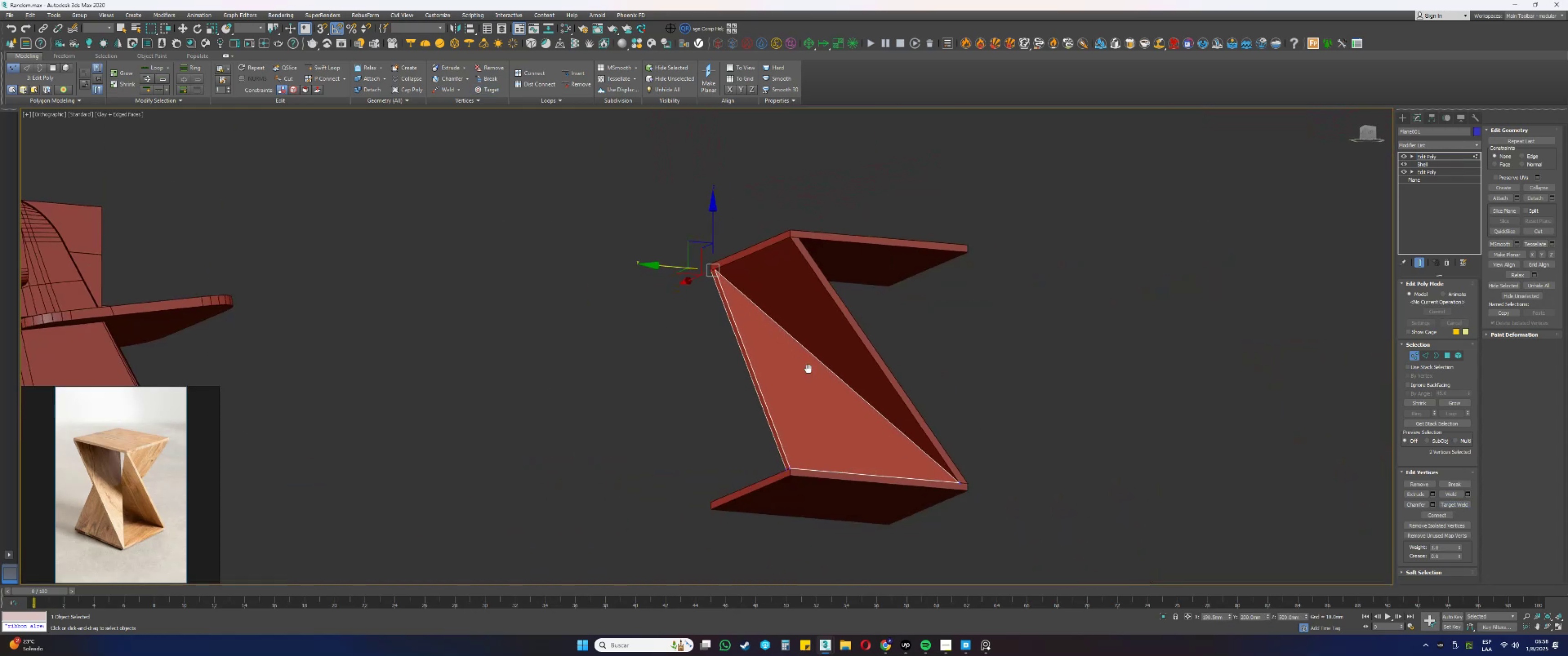 
hold_key(key=AltLeft, duration=1.5)
 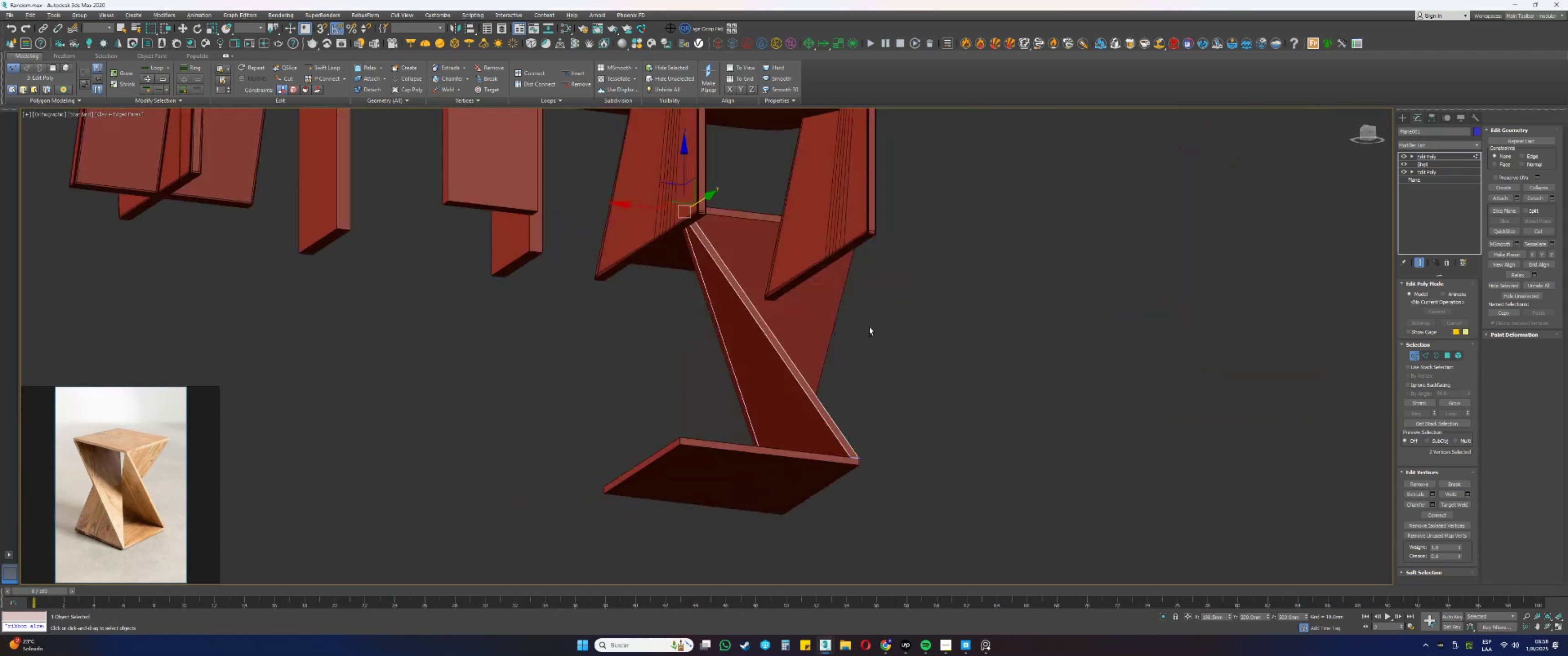 
hold_key(key=AltLeft, duration=1.03)
 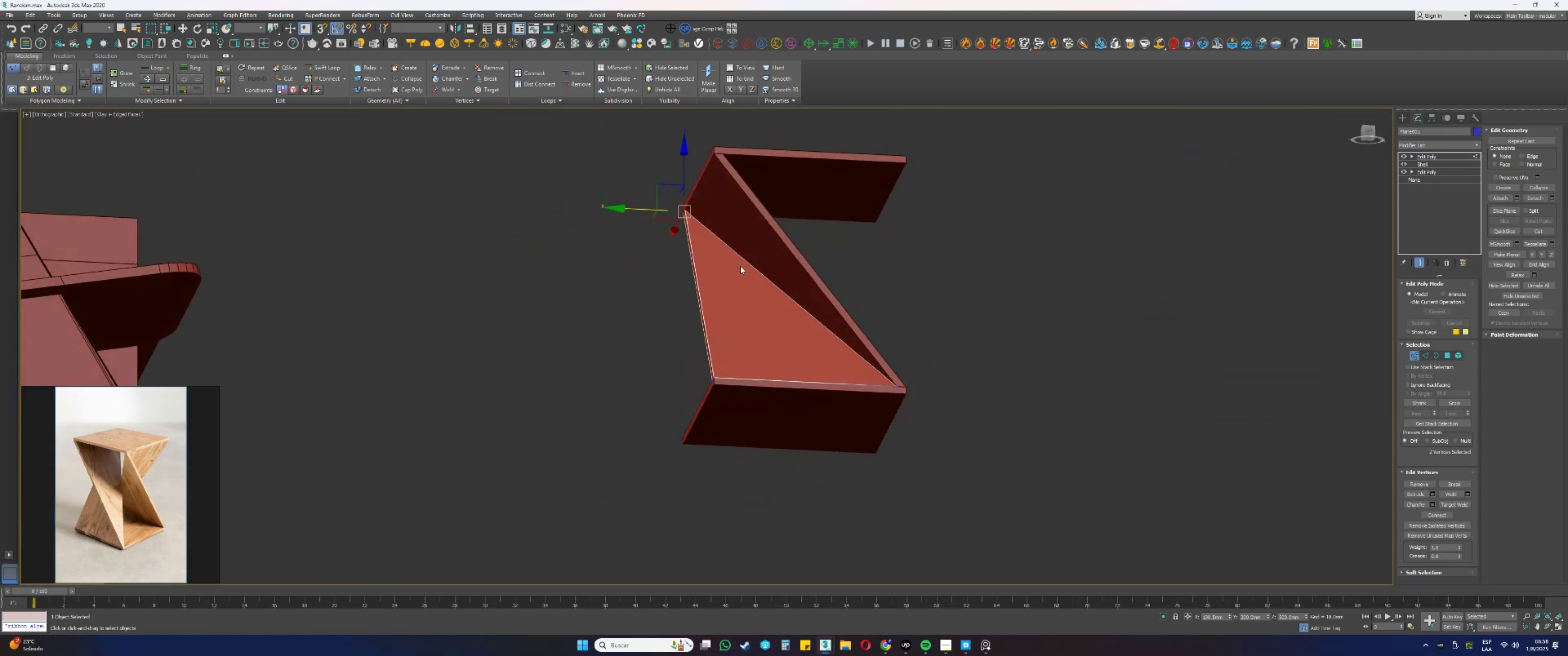 
hold_key(key=AltLeft, duration=0.53)
 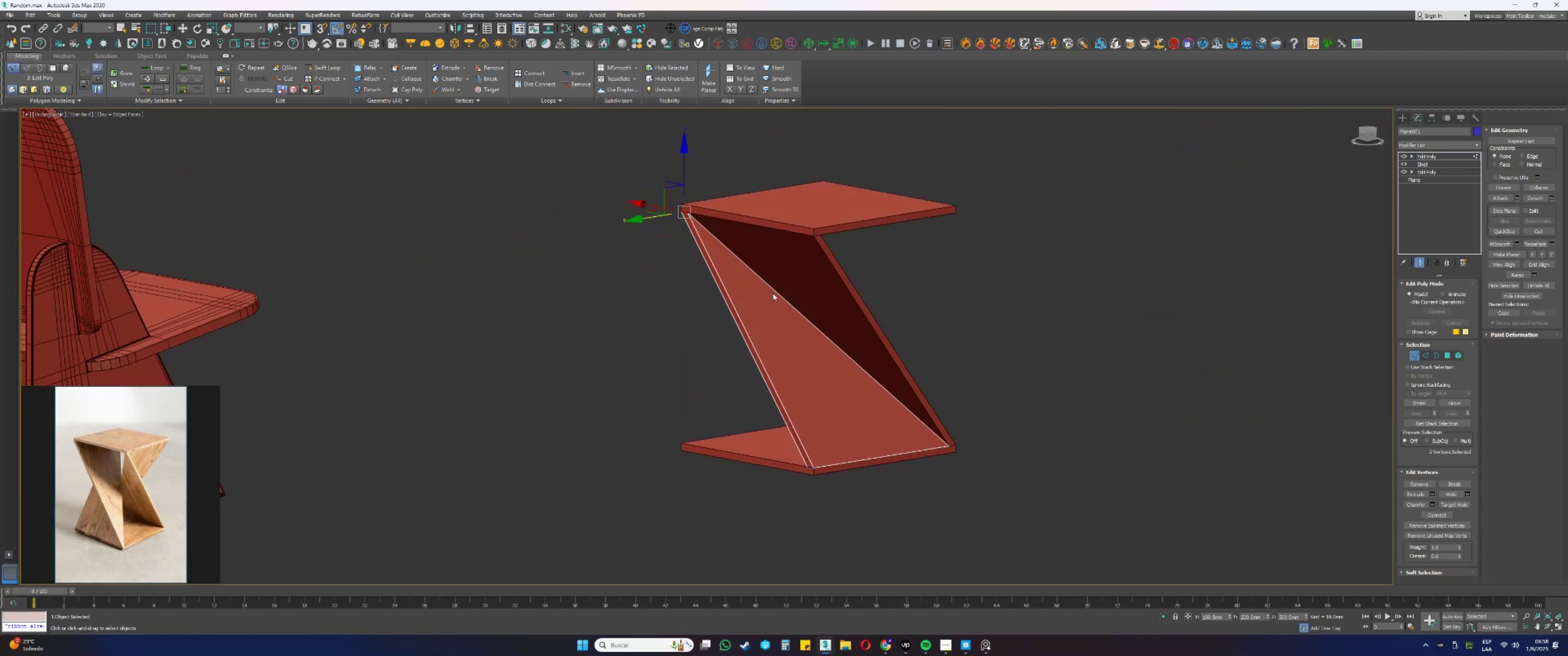 
key(1)
 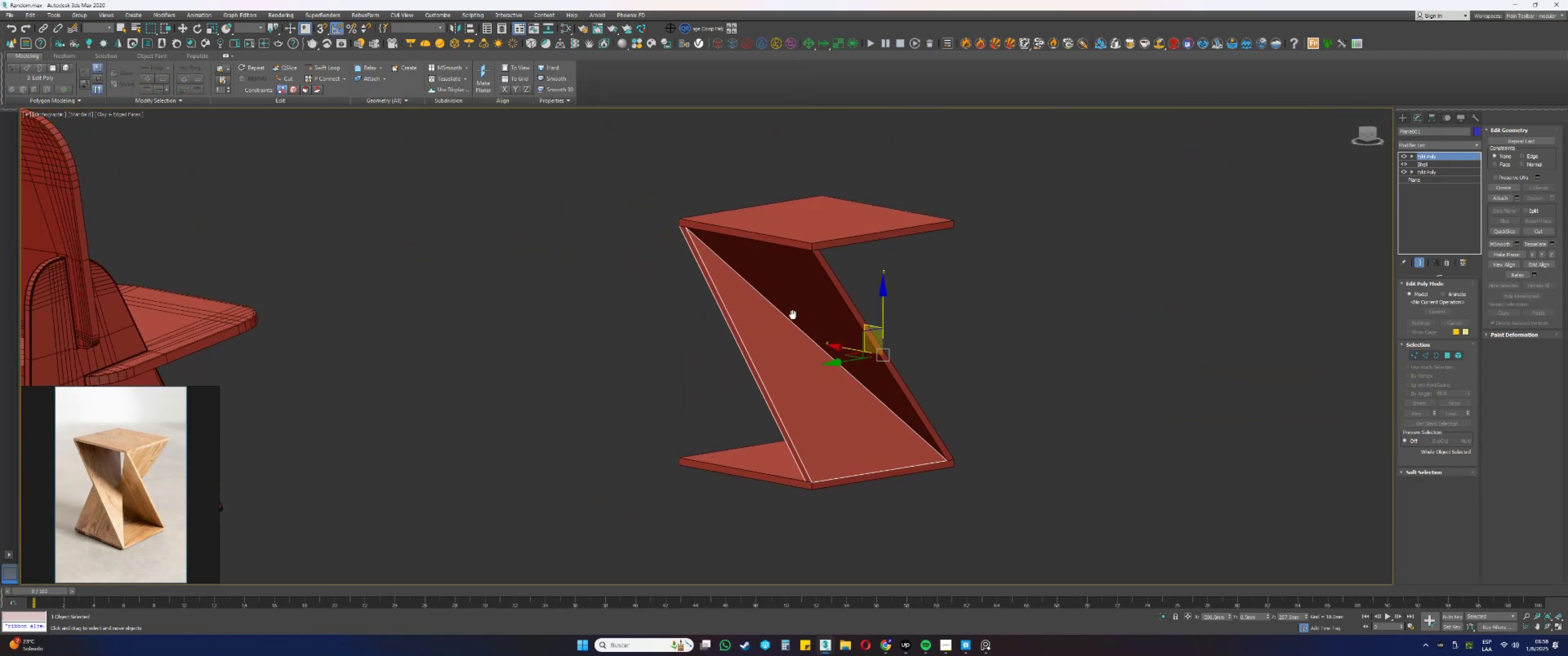 
key(Alt+AltLeft)
 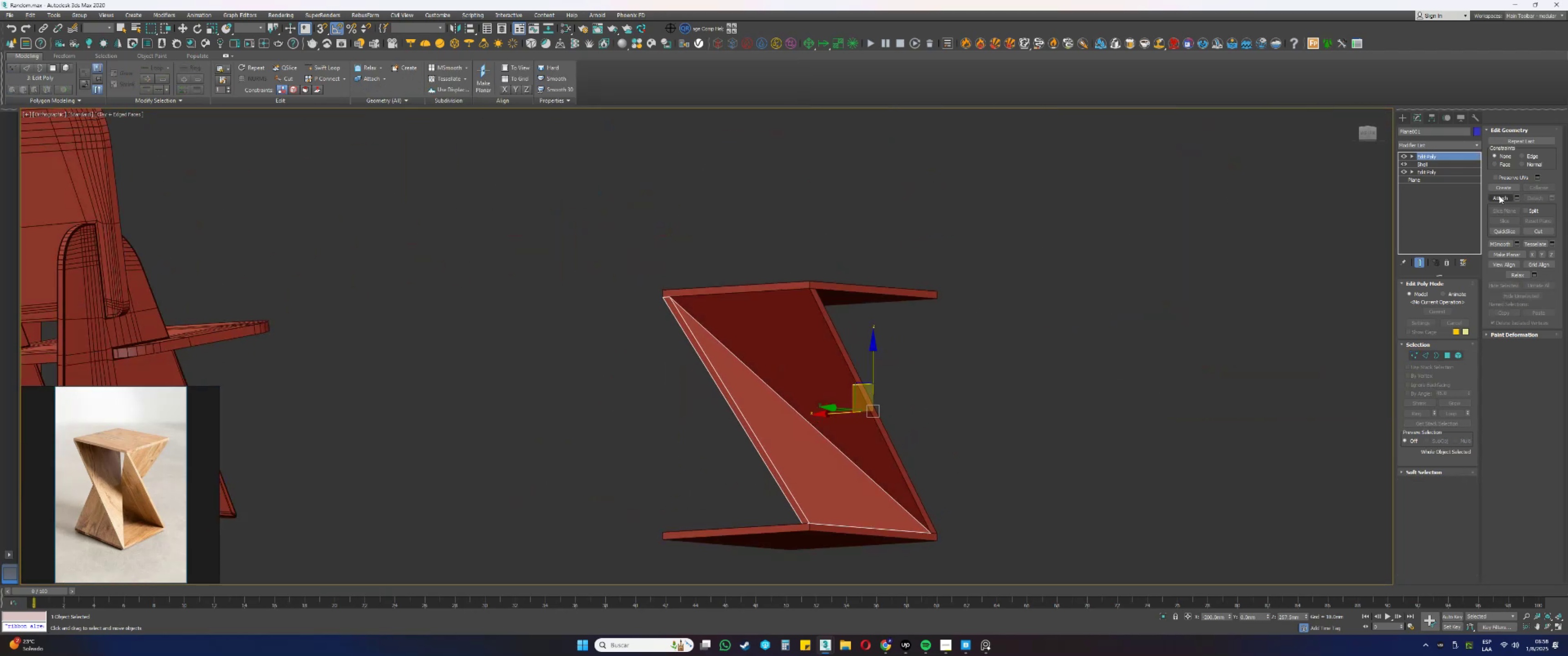 
left_click([1499, 196])
 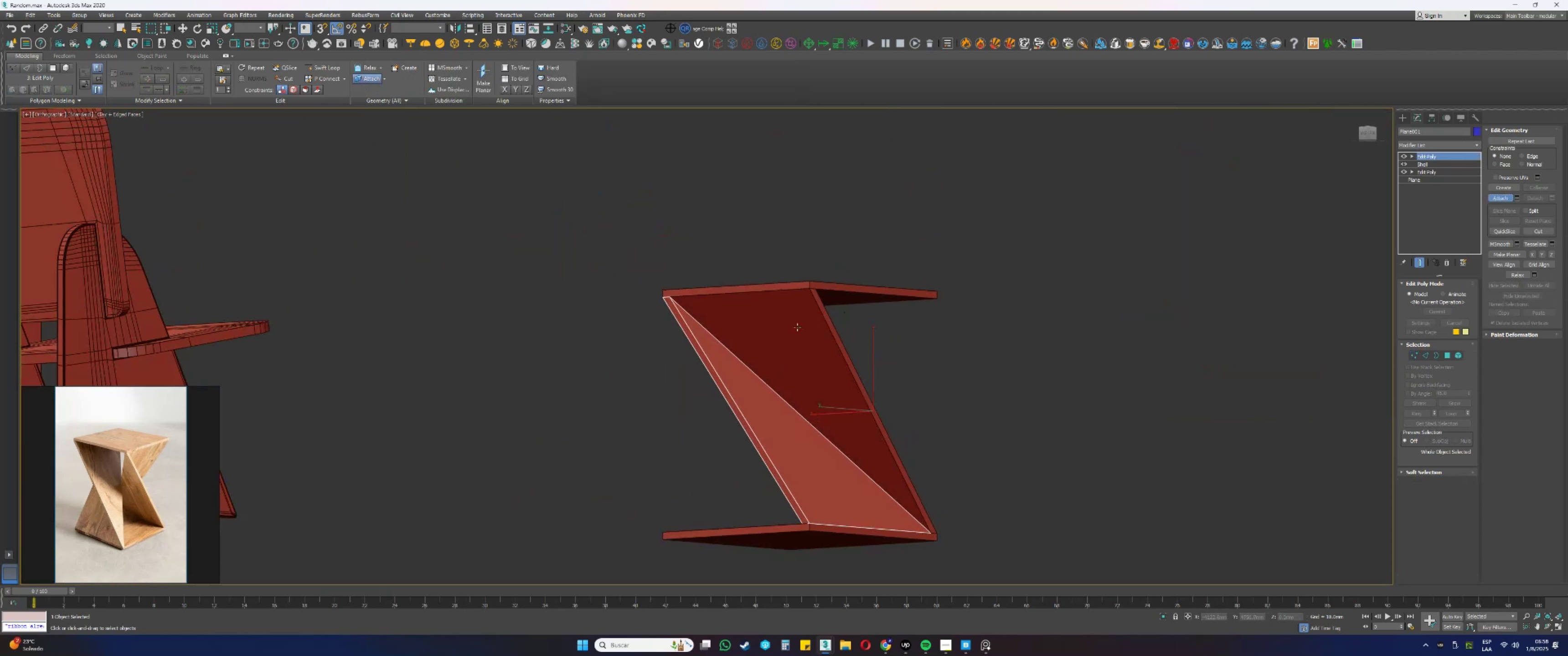 
left_click([797, 327])
 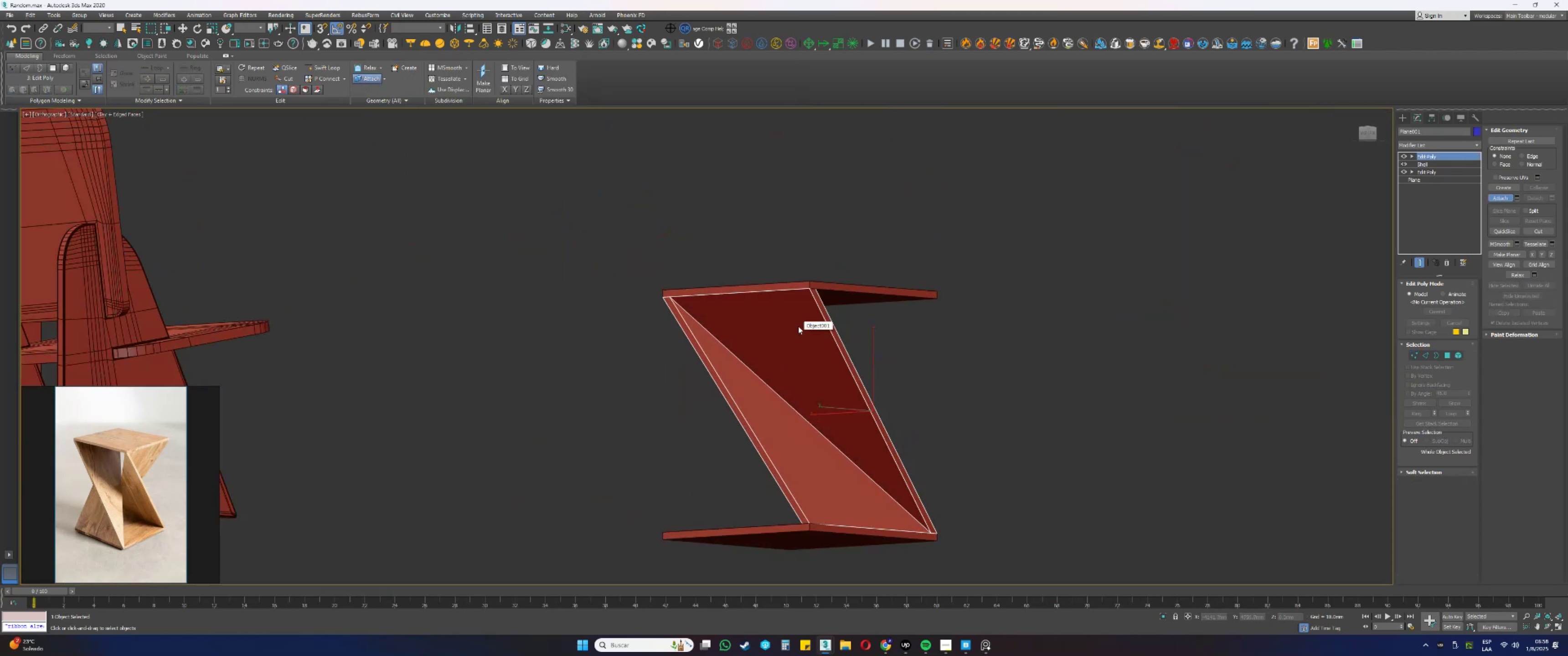 
right_click([804, 319])
 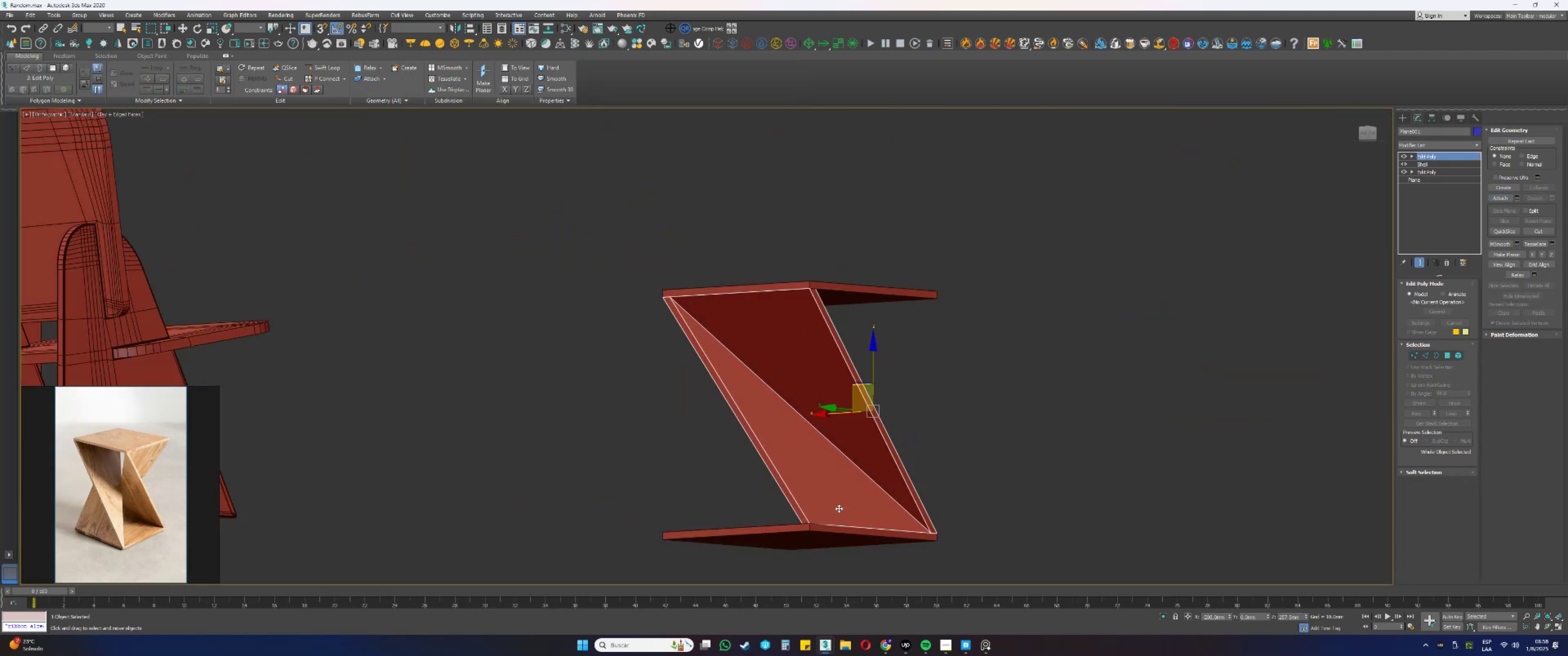 
scroll: coordinate [879, 361], scroll_direction: down, amount: 1.0
 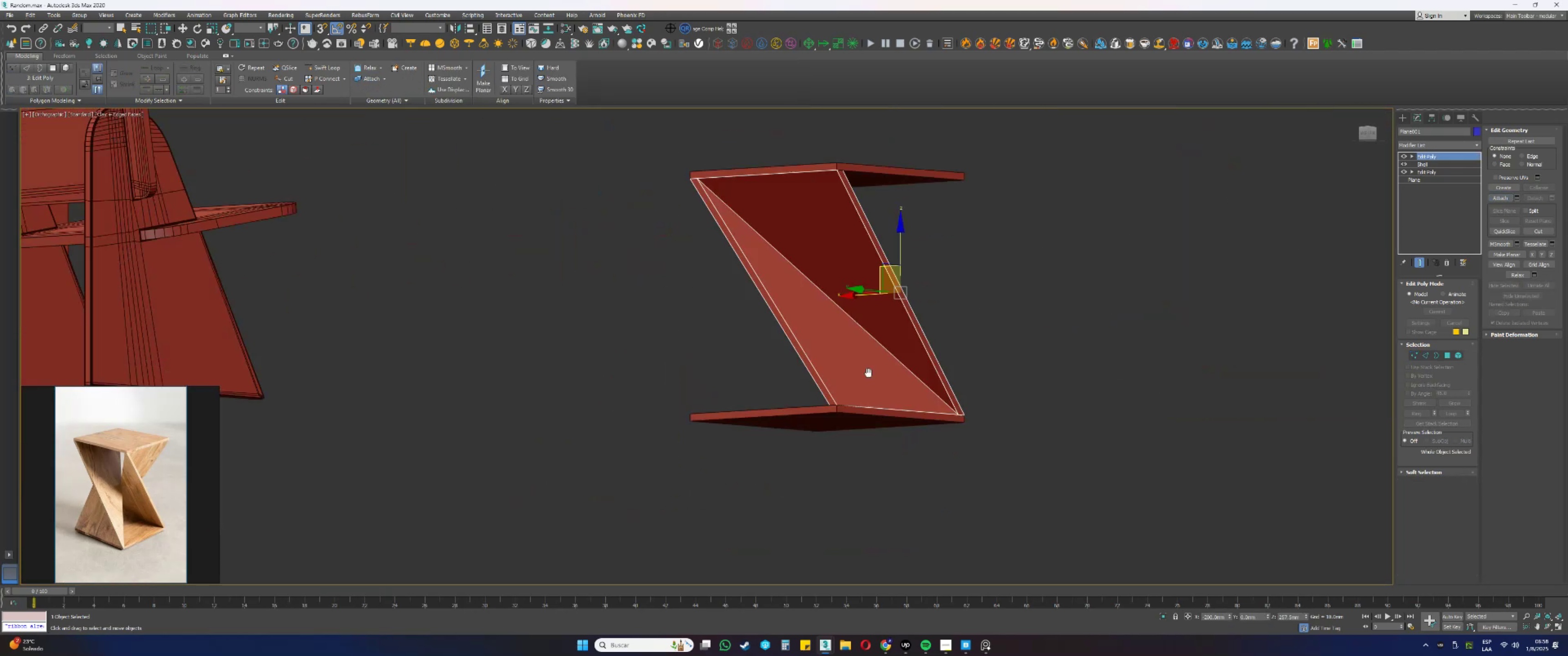 
key(Alt+AltLeft)
 